 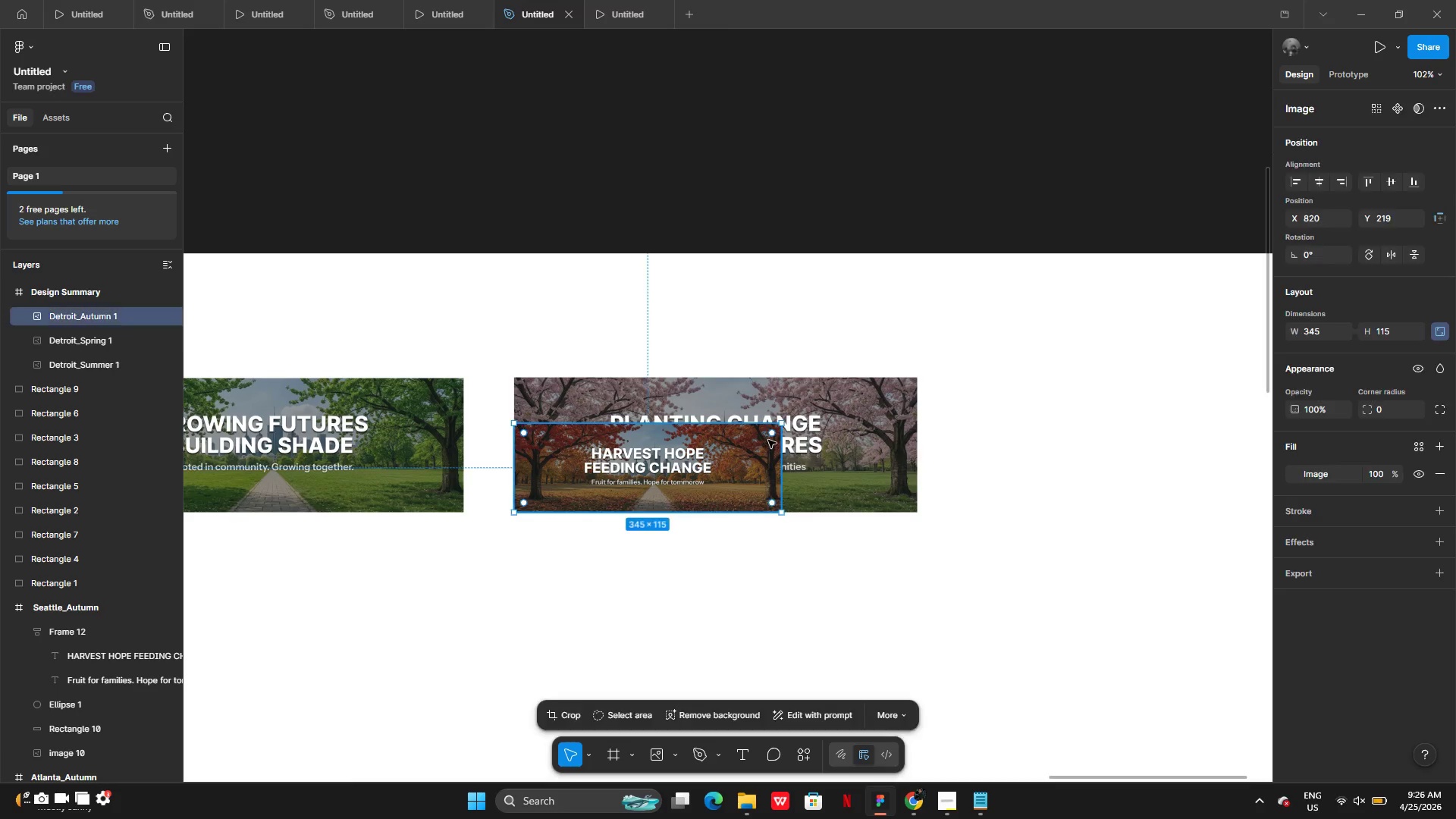 
left_click_drag(start_coordinate=[780, 420], to_coordinate=[890, 376])
 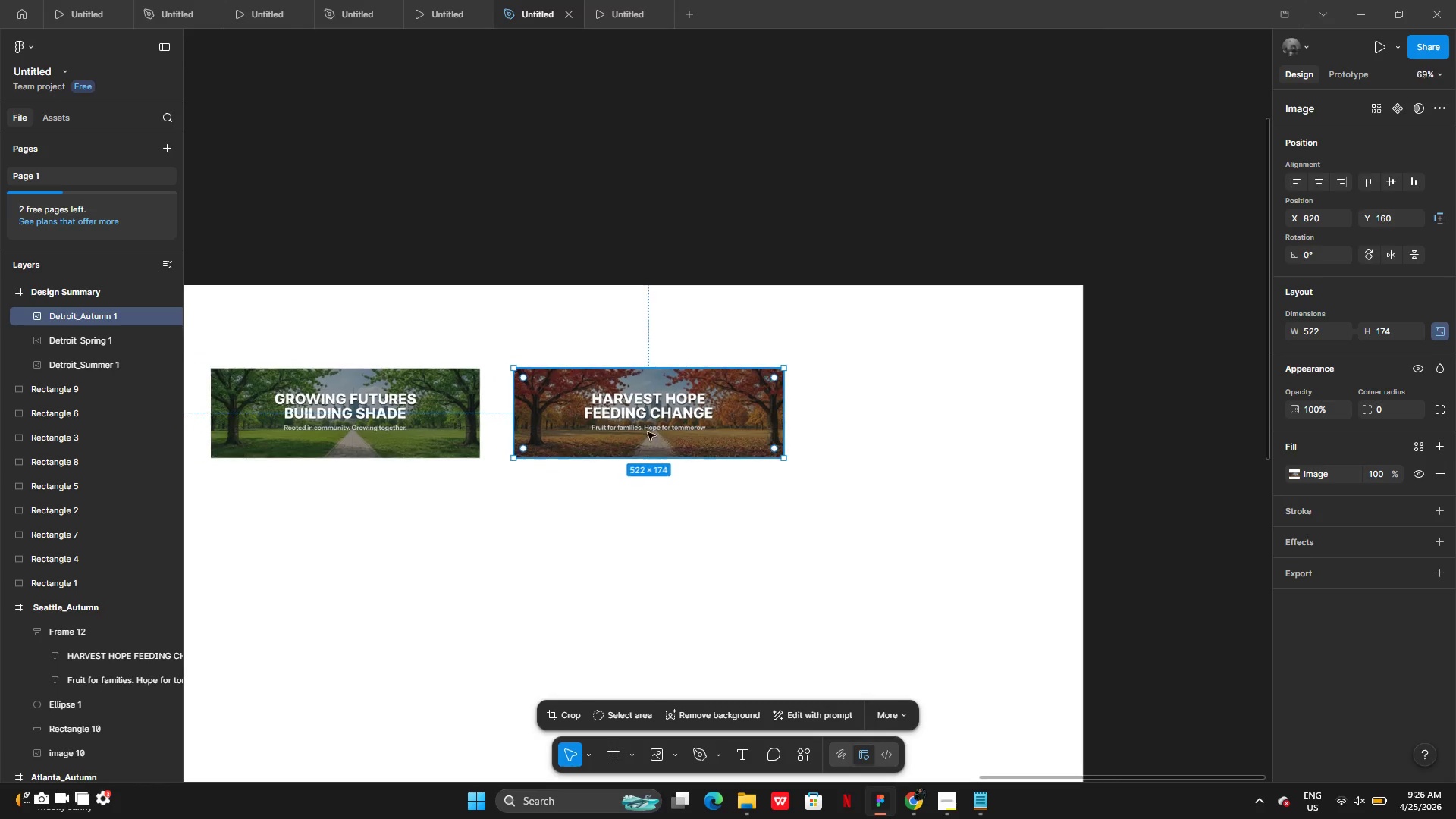 
left_click_drag(start_coordinate=[632, 423], to_coordinate=[934, 424])
 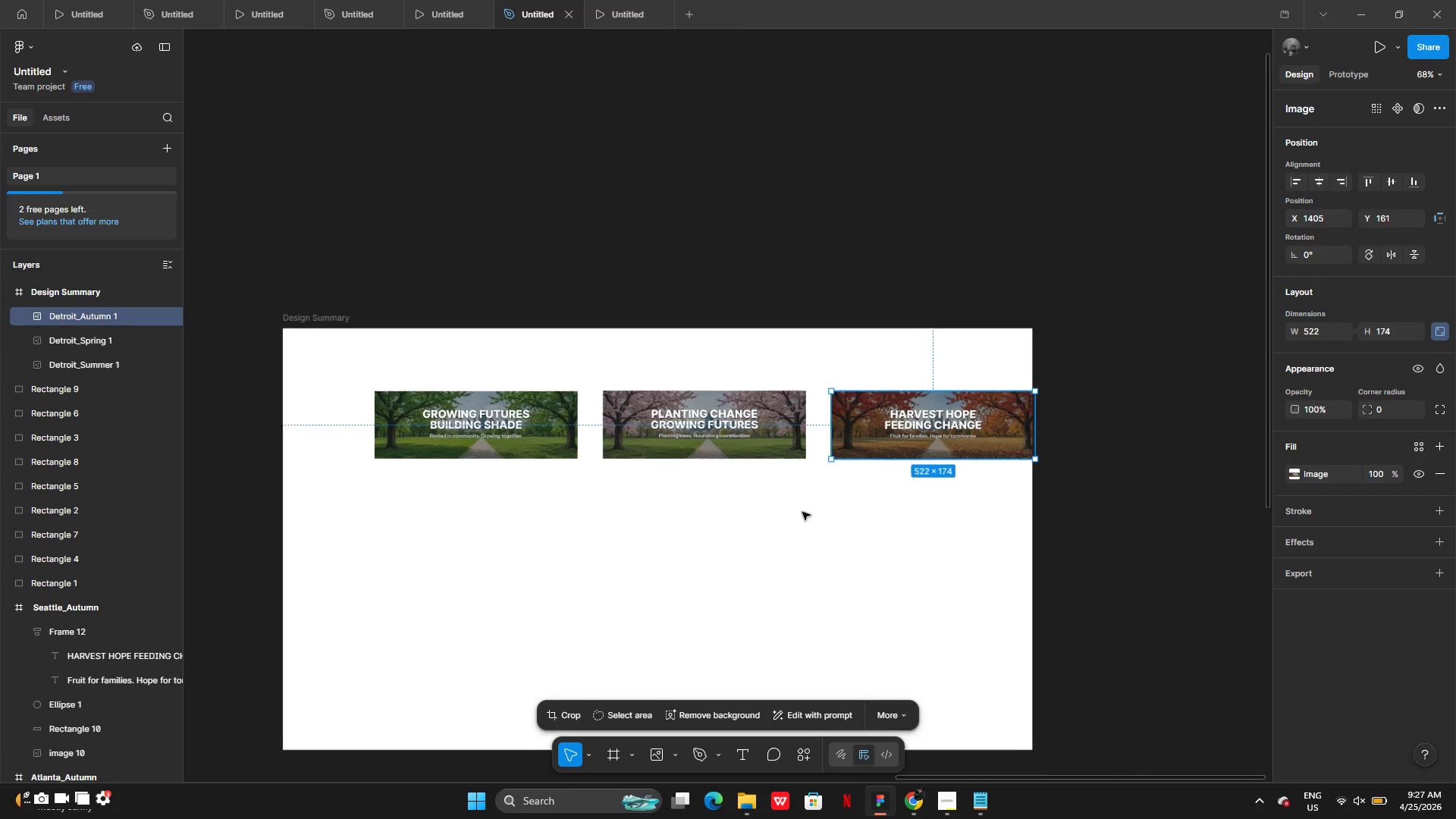 
left_click([789, 516])
 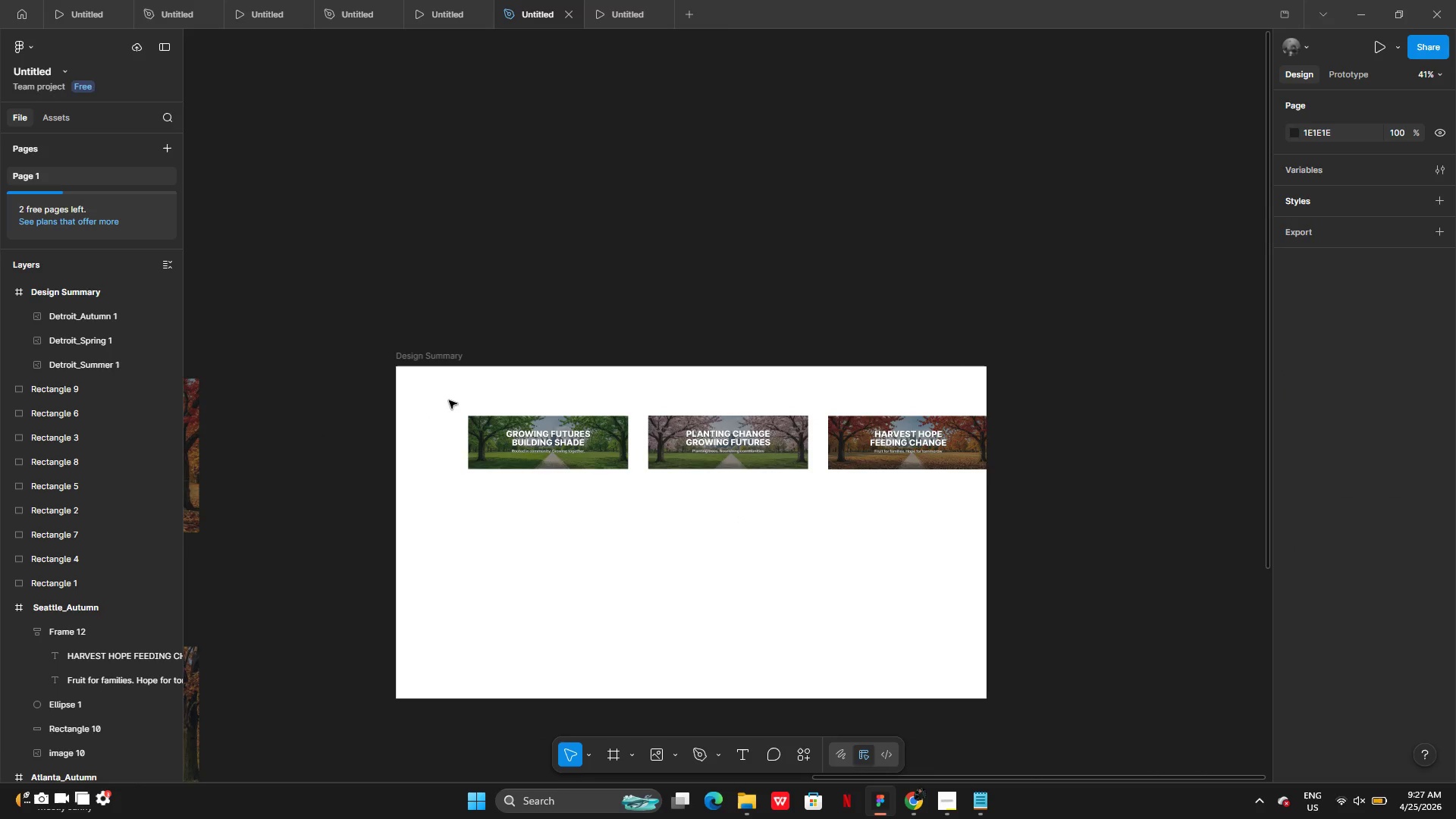 
left_click_drag(start_coordinate=[429, 392], to_coordinate=[950, 508])
 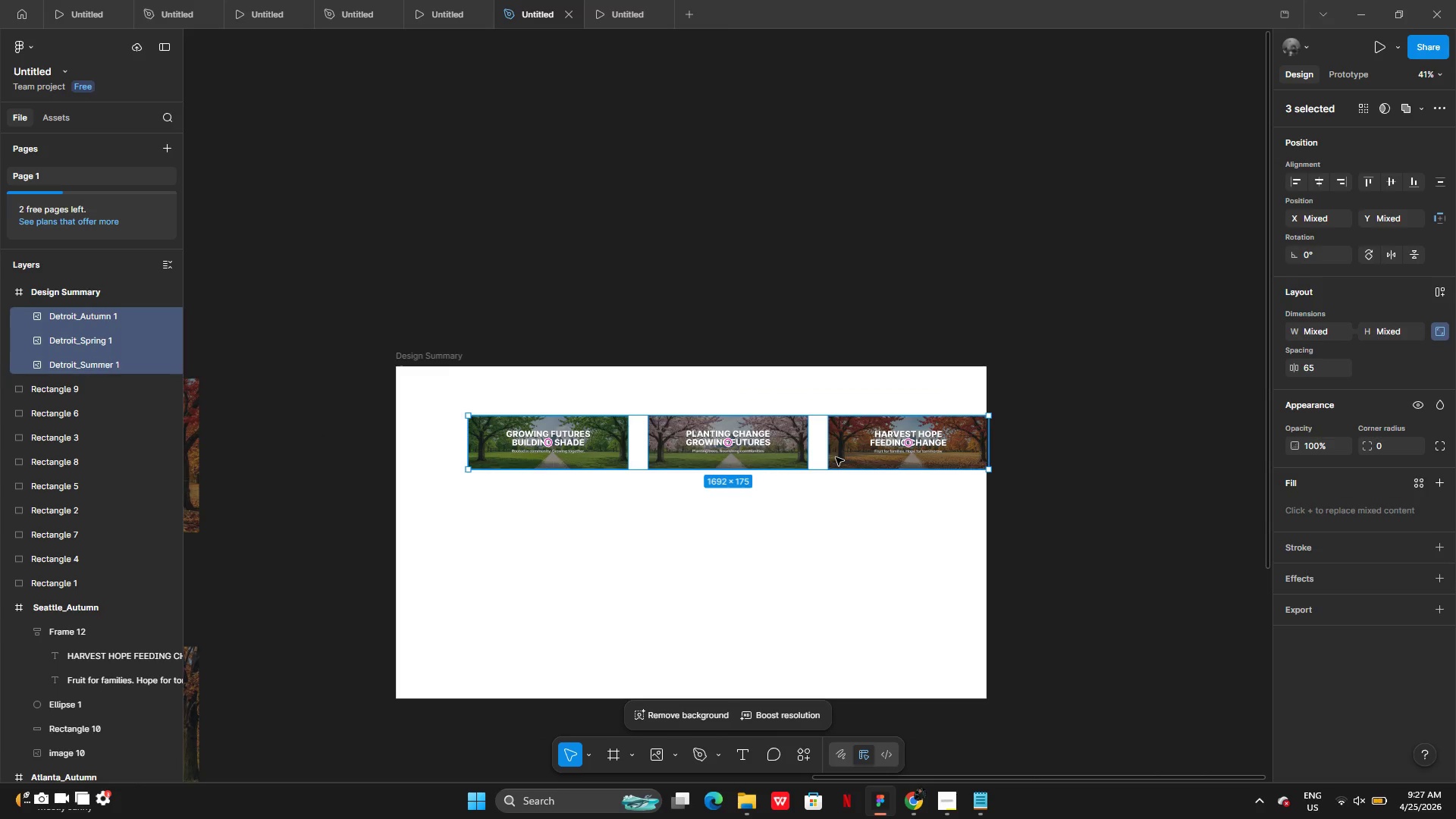 
left_click_drag(start_coordinate=[836, 457], to_coordinate=[806, 457])
 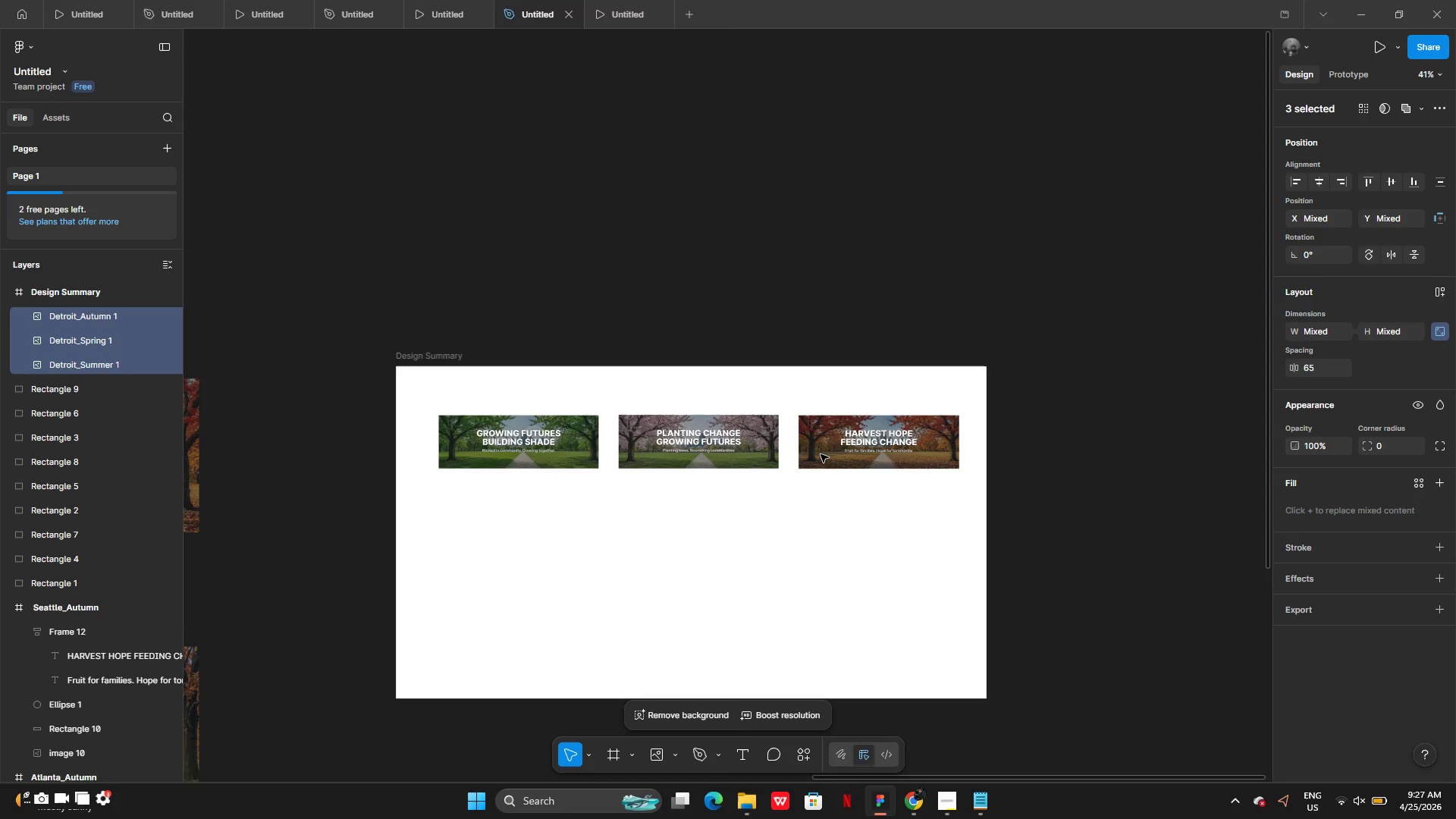 
left_click_drag(start_coordinate=[819, 454], to_coordinate=[808, 457])
 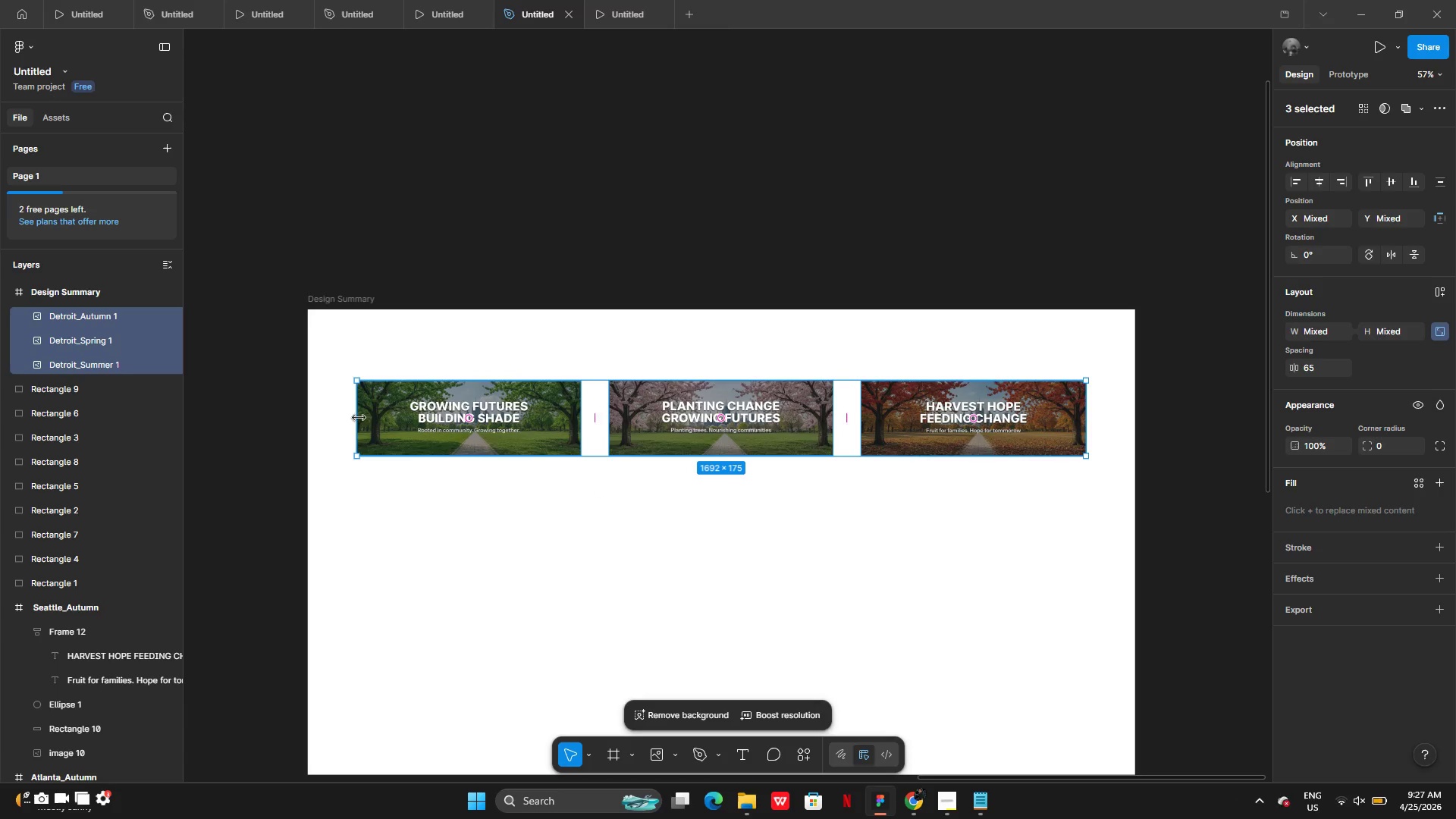 
left_click_drag(start_coordinate=[355, 414], to_coordinate=[426, 421])
 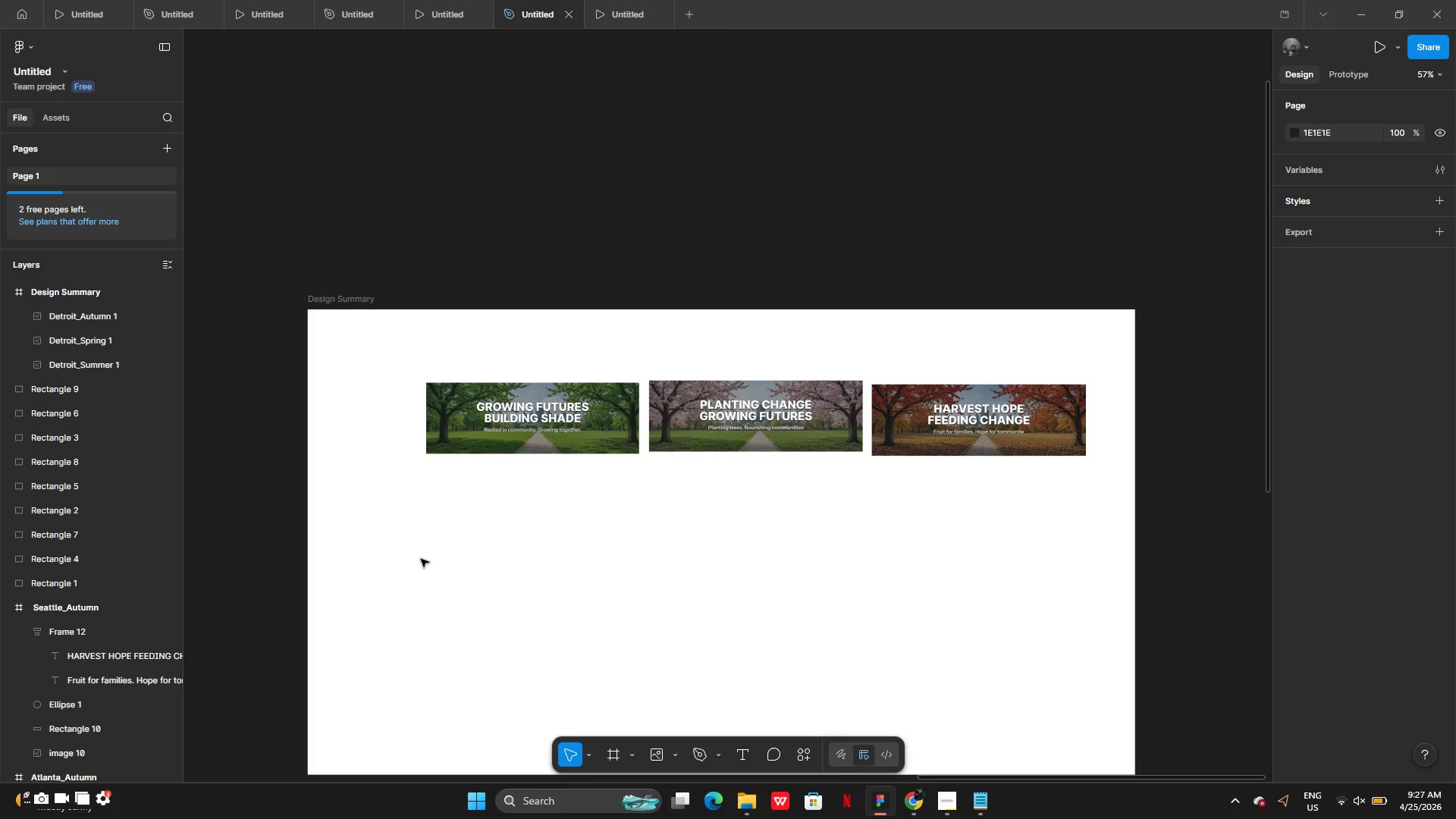 
left_click([509, 548])
 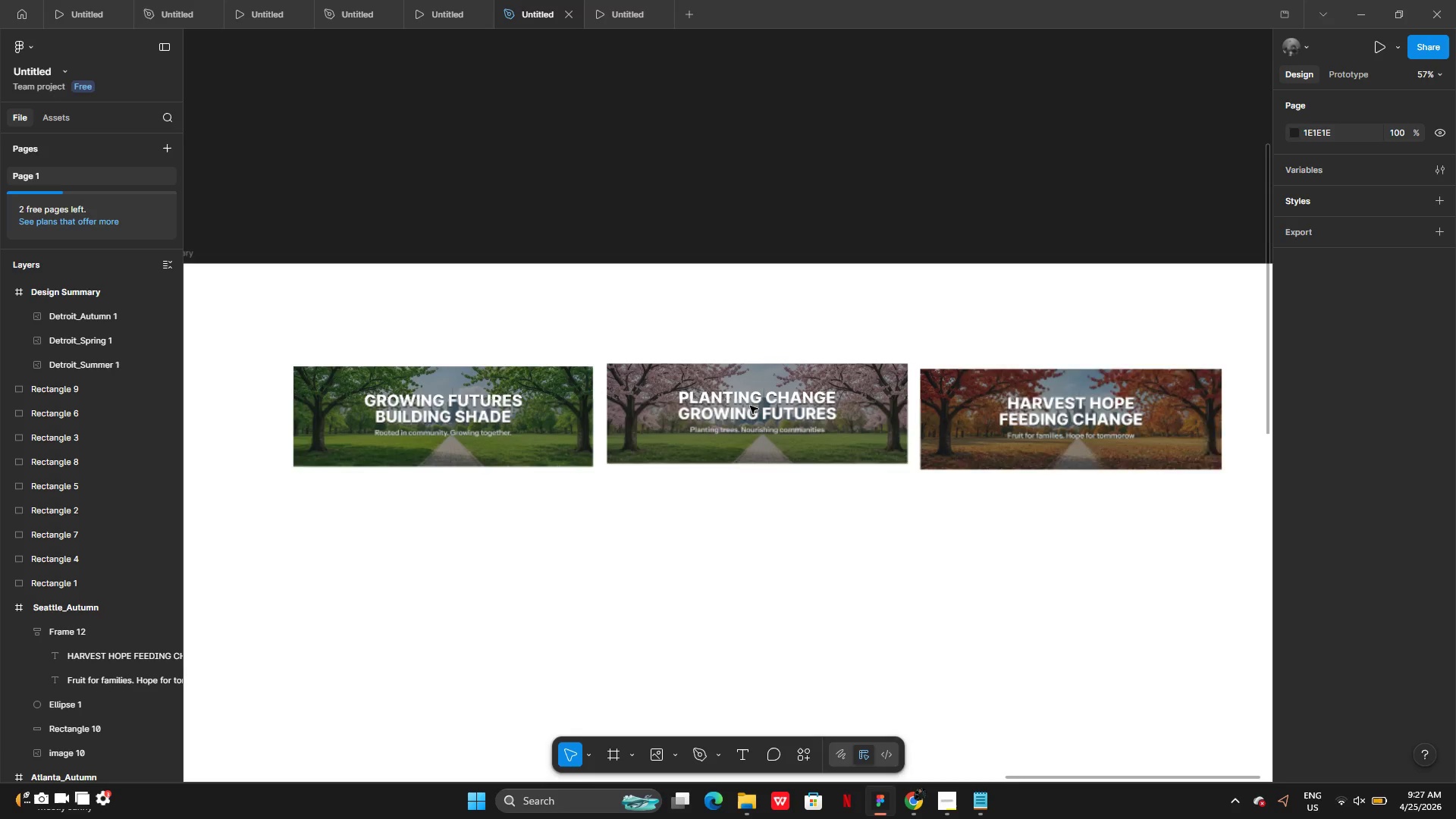 
left_click([730, 416])
 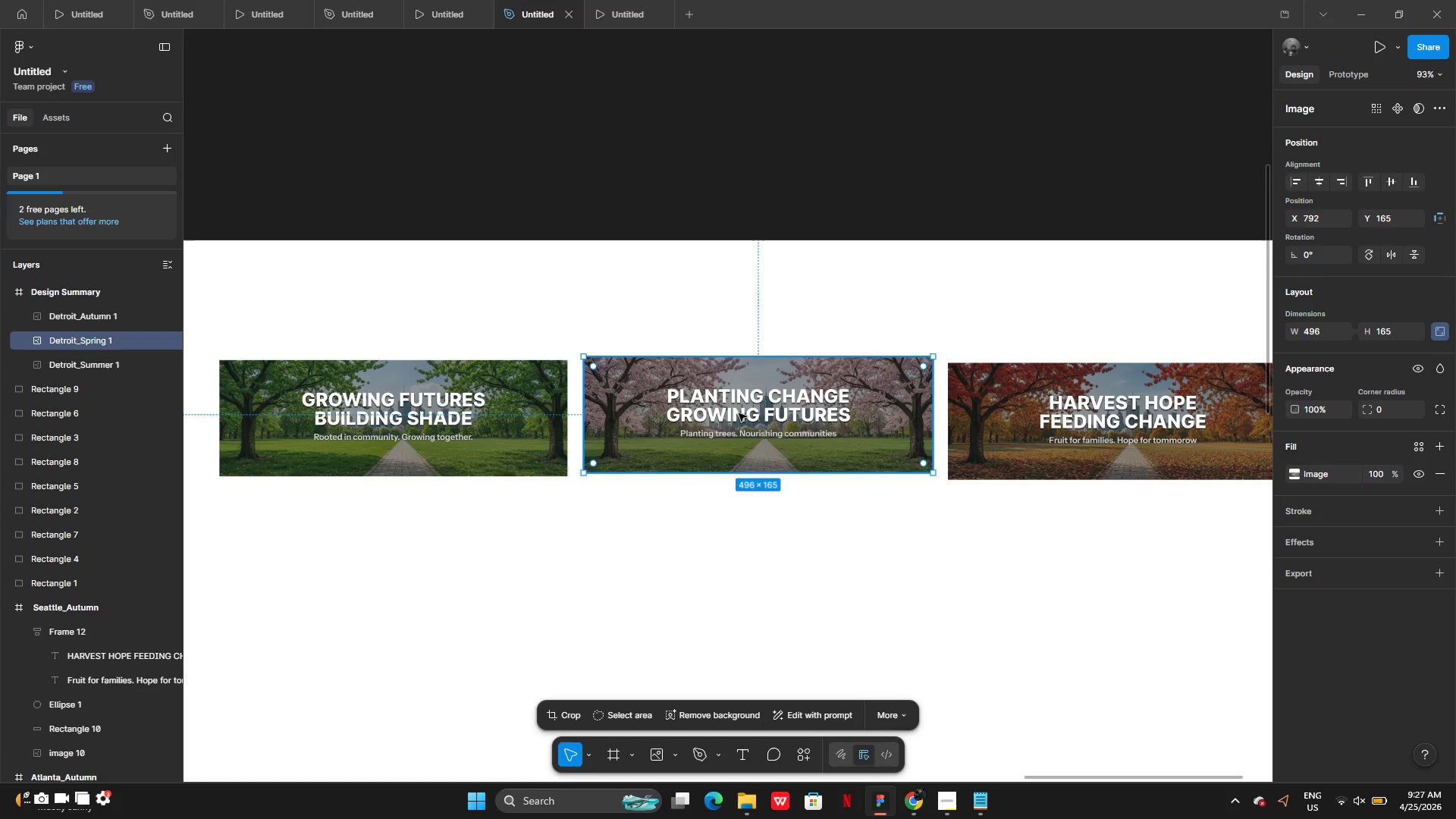 
left_click_drag(start_coordinate=[739, 413], to_coordinate=[735, 417])
 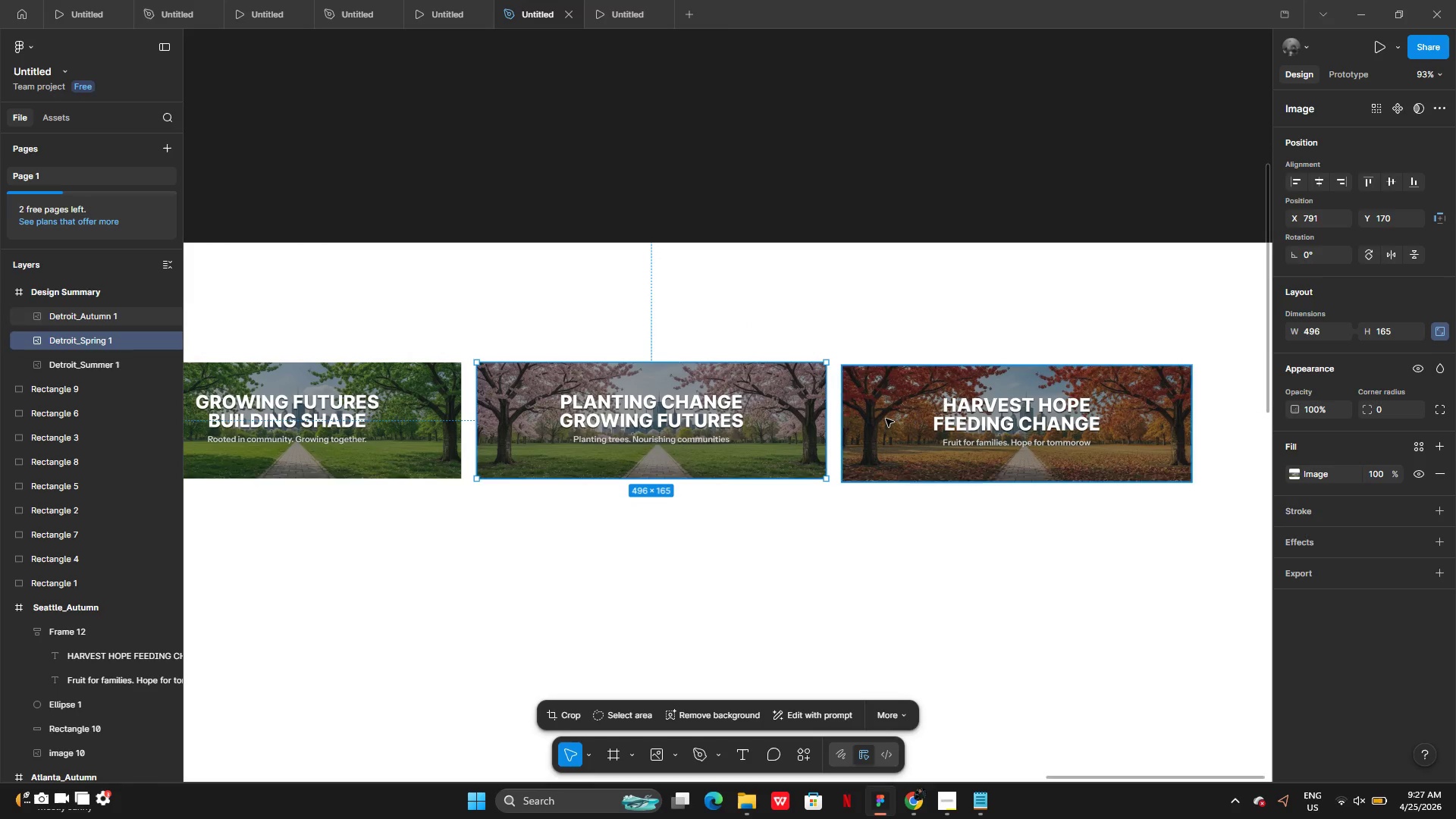 
left_click([886, 419])
 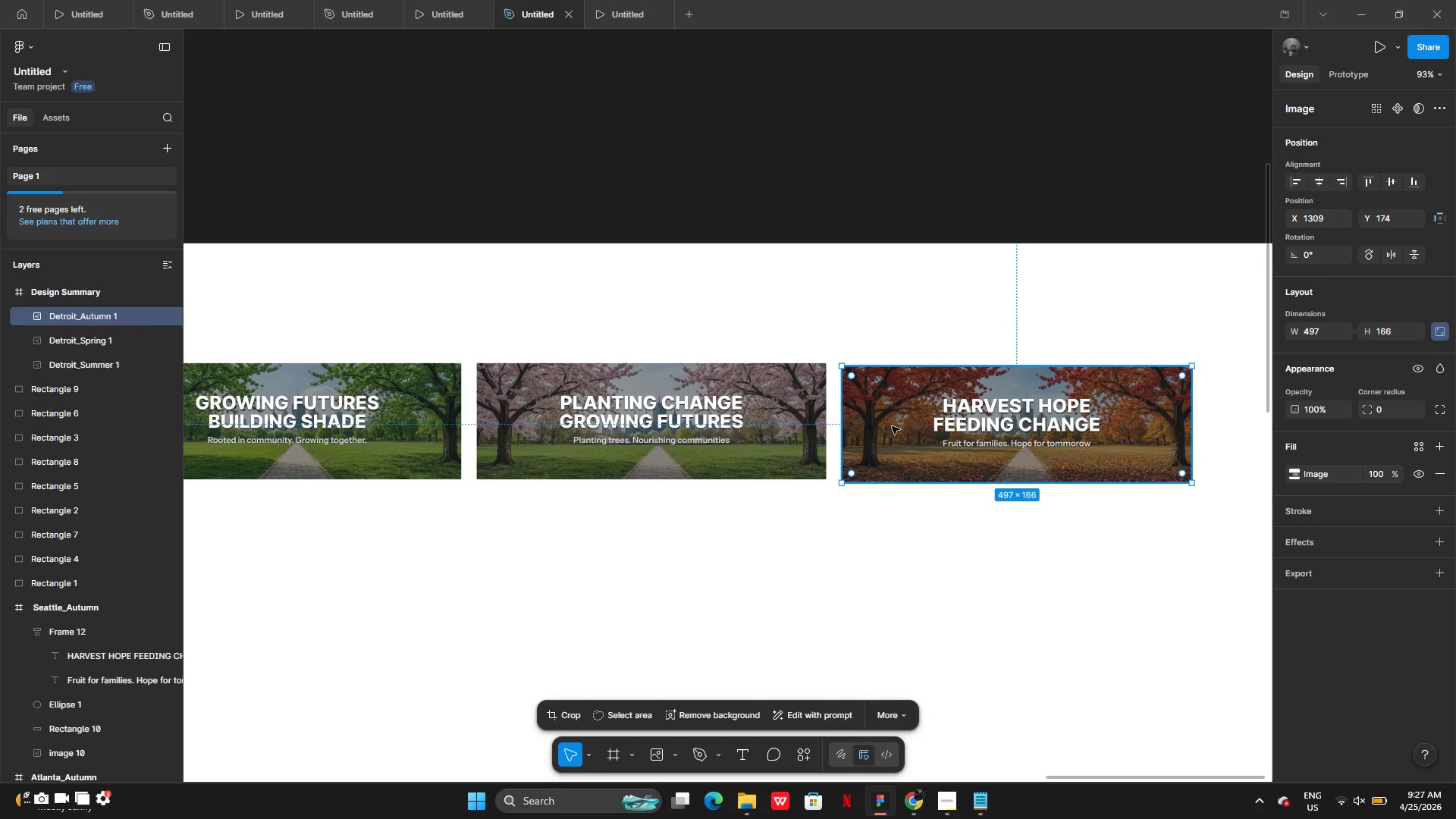 
left_click_drag(start_coordinate=[893, 426], to_coordinate=[891, 419])
 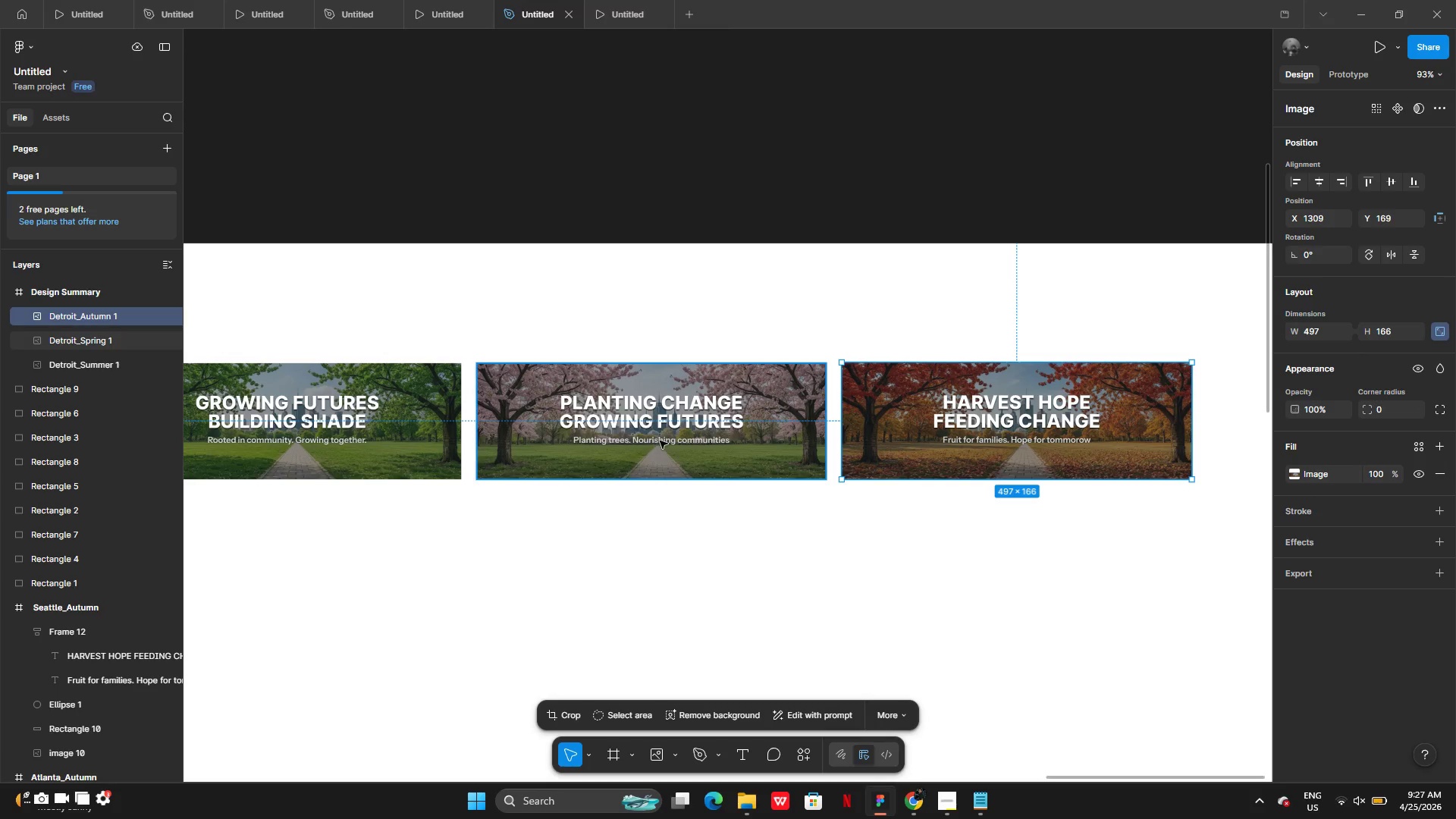 
left_click([682, 441])
 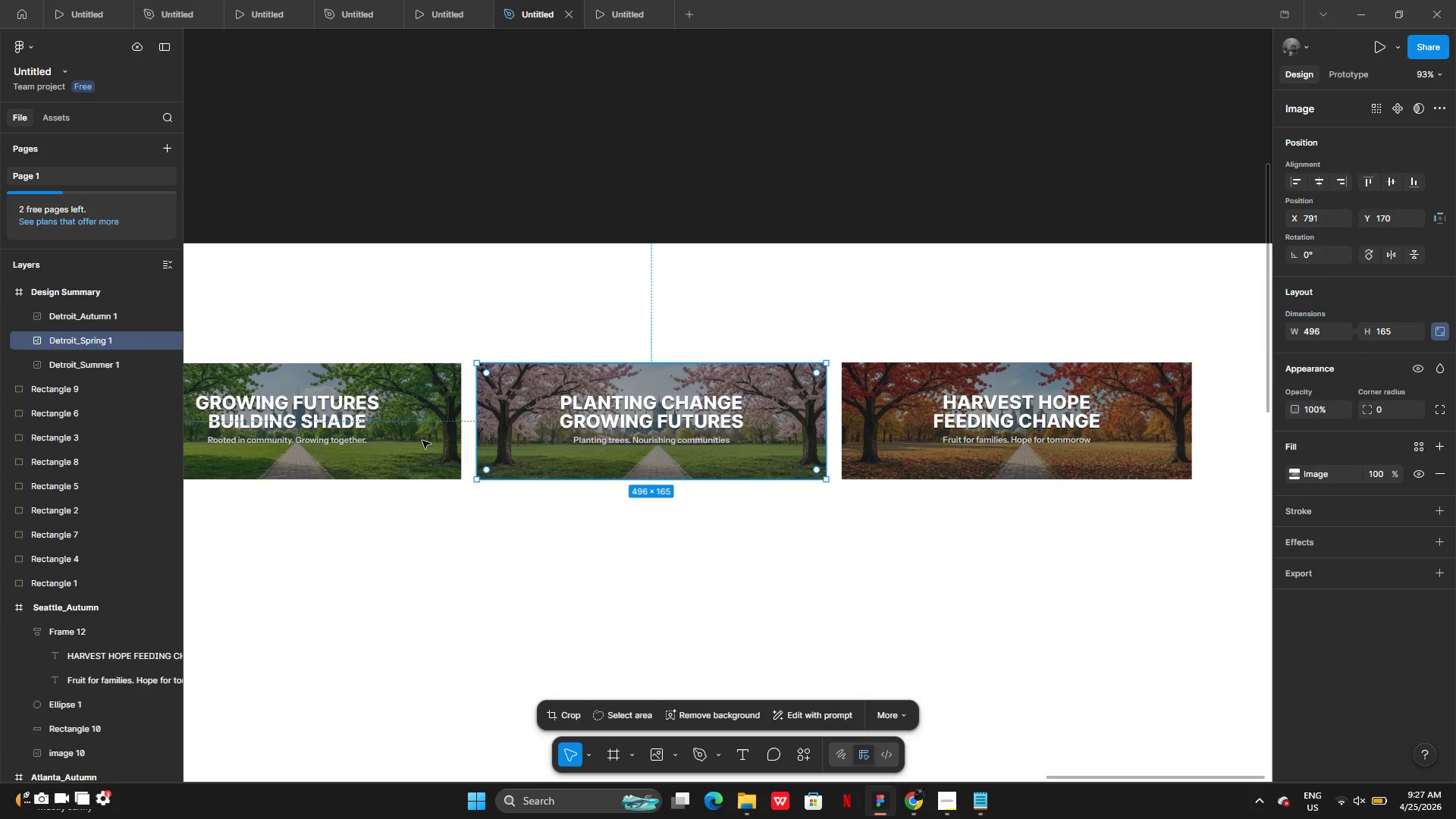 
left_click([383, 441])
 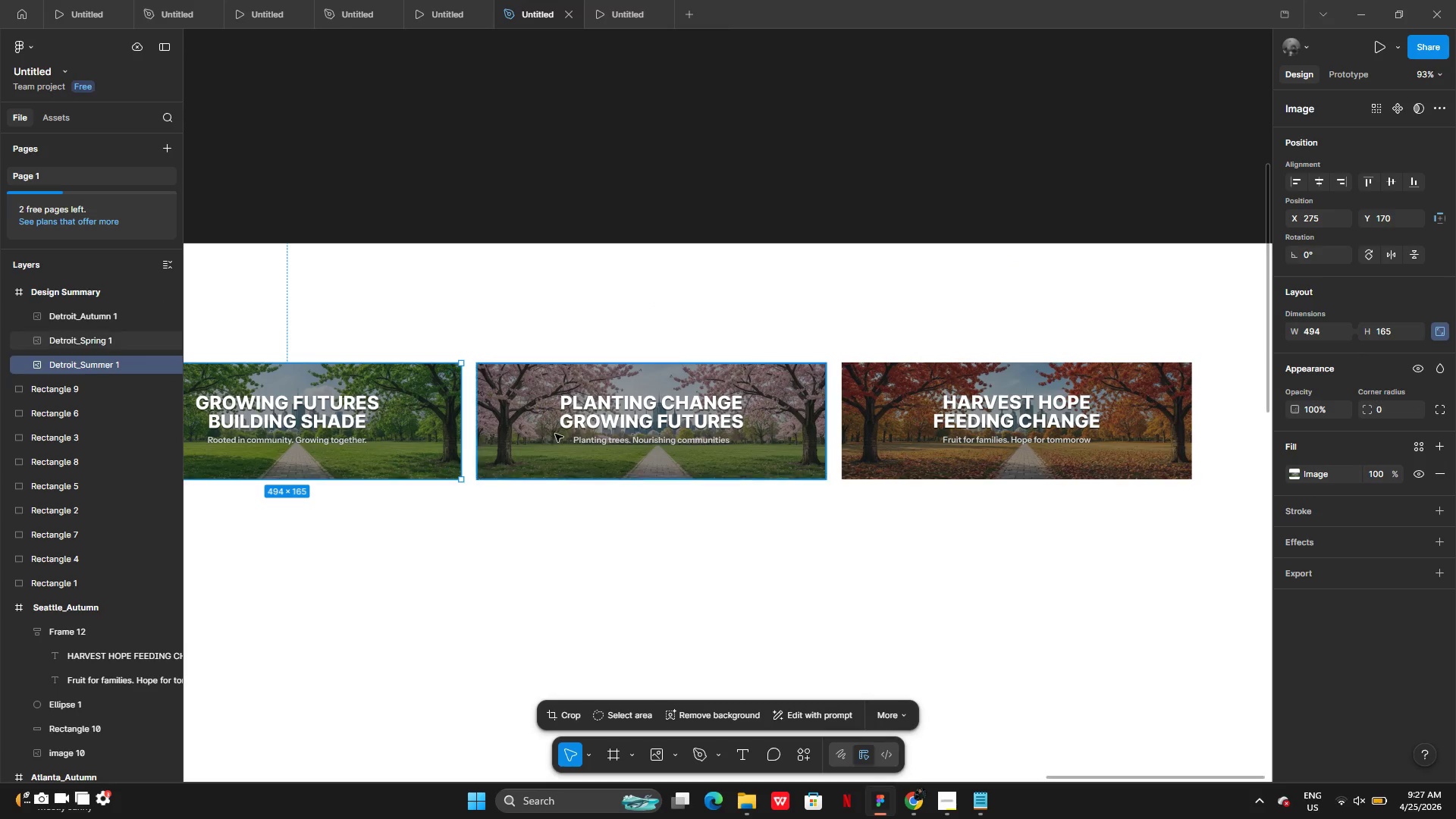 
left_click([555, 434])
 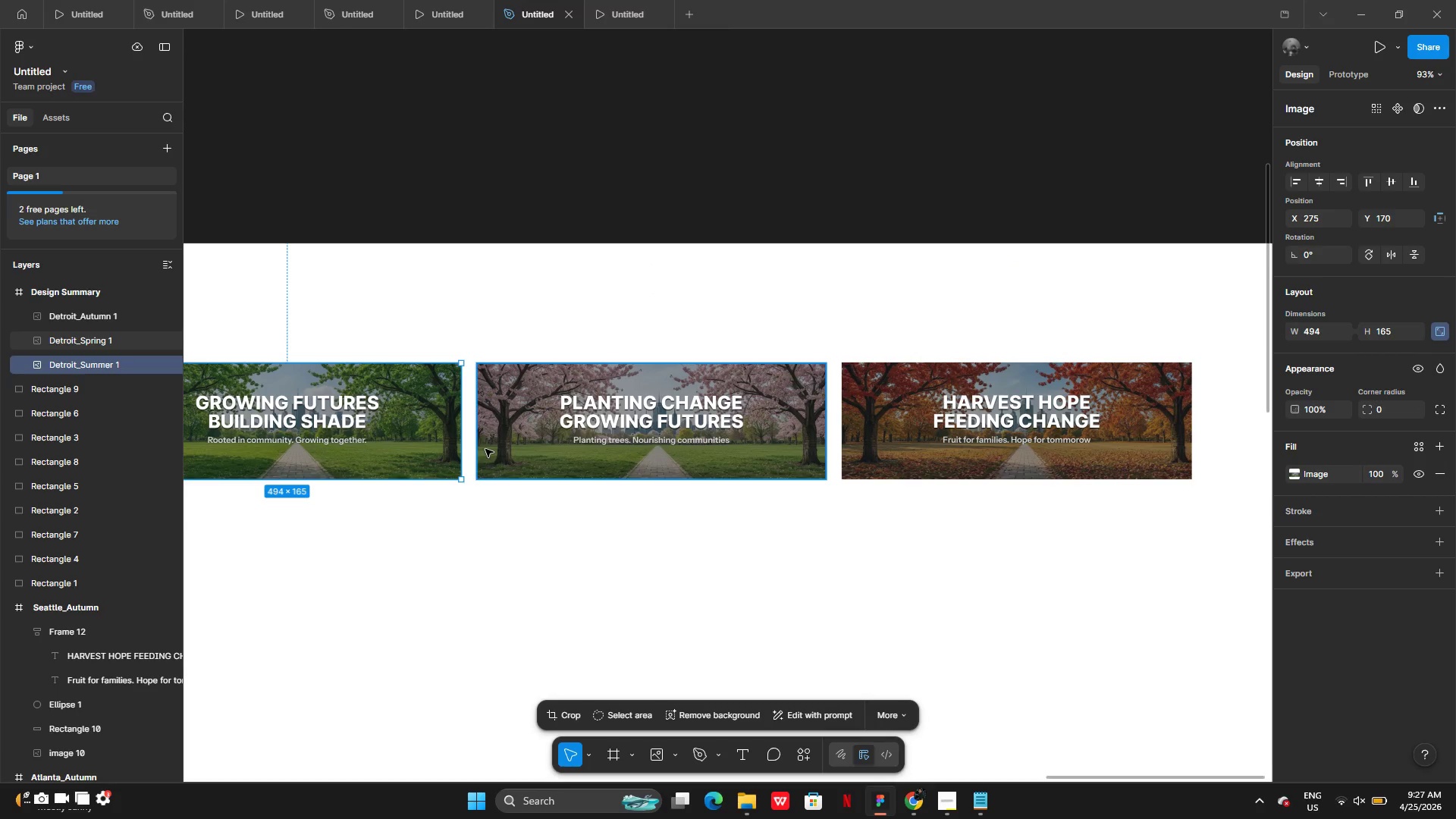 
left_click([500, 447])
 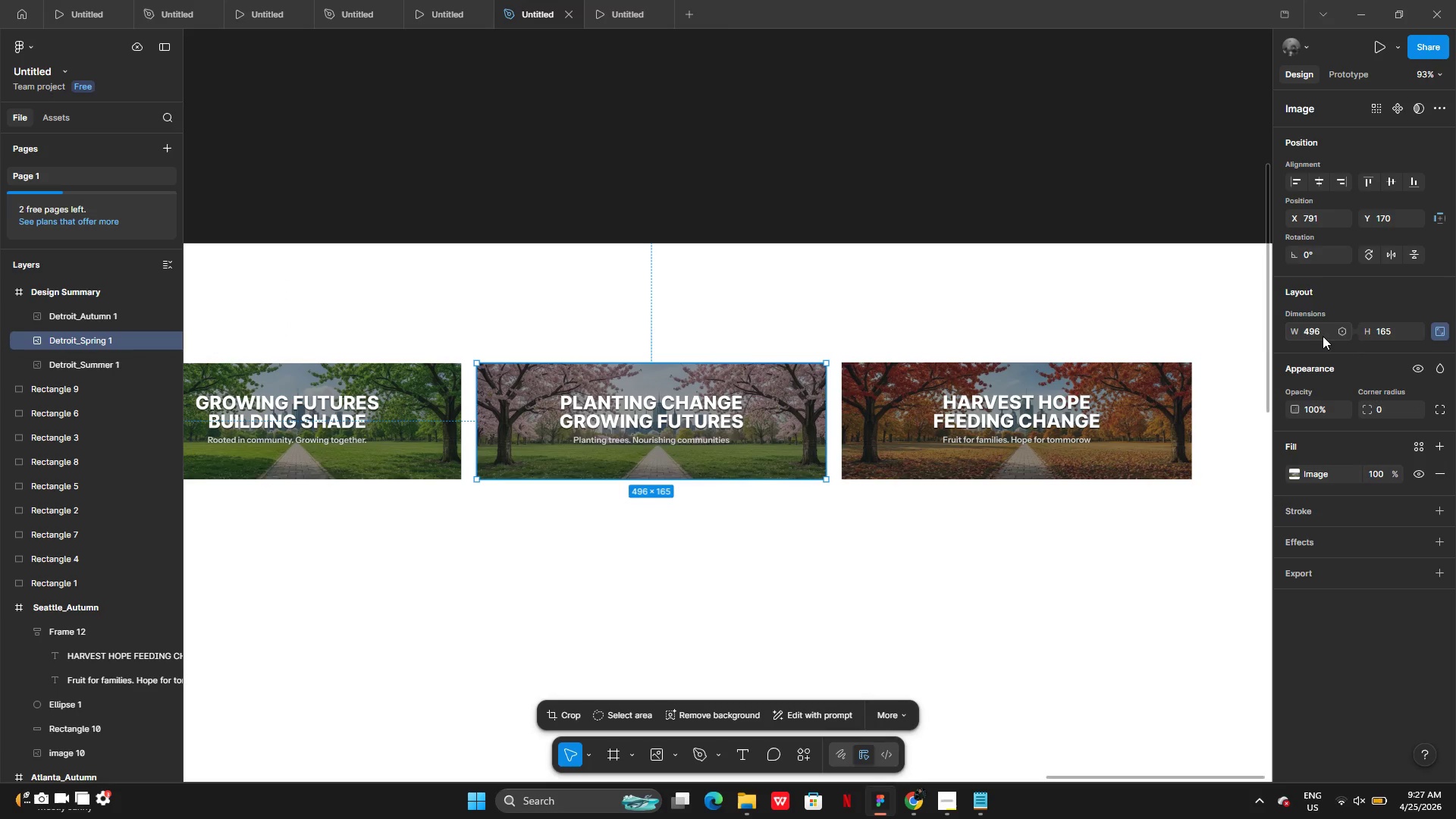 
left_click([1329, 337])
 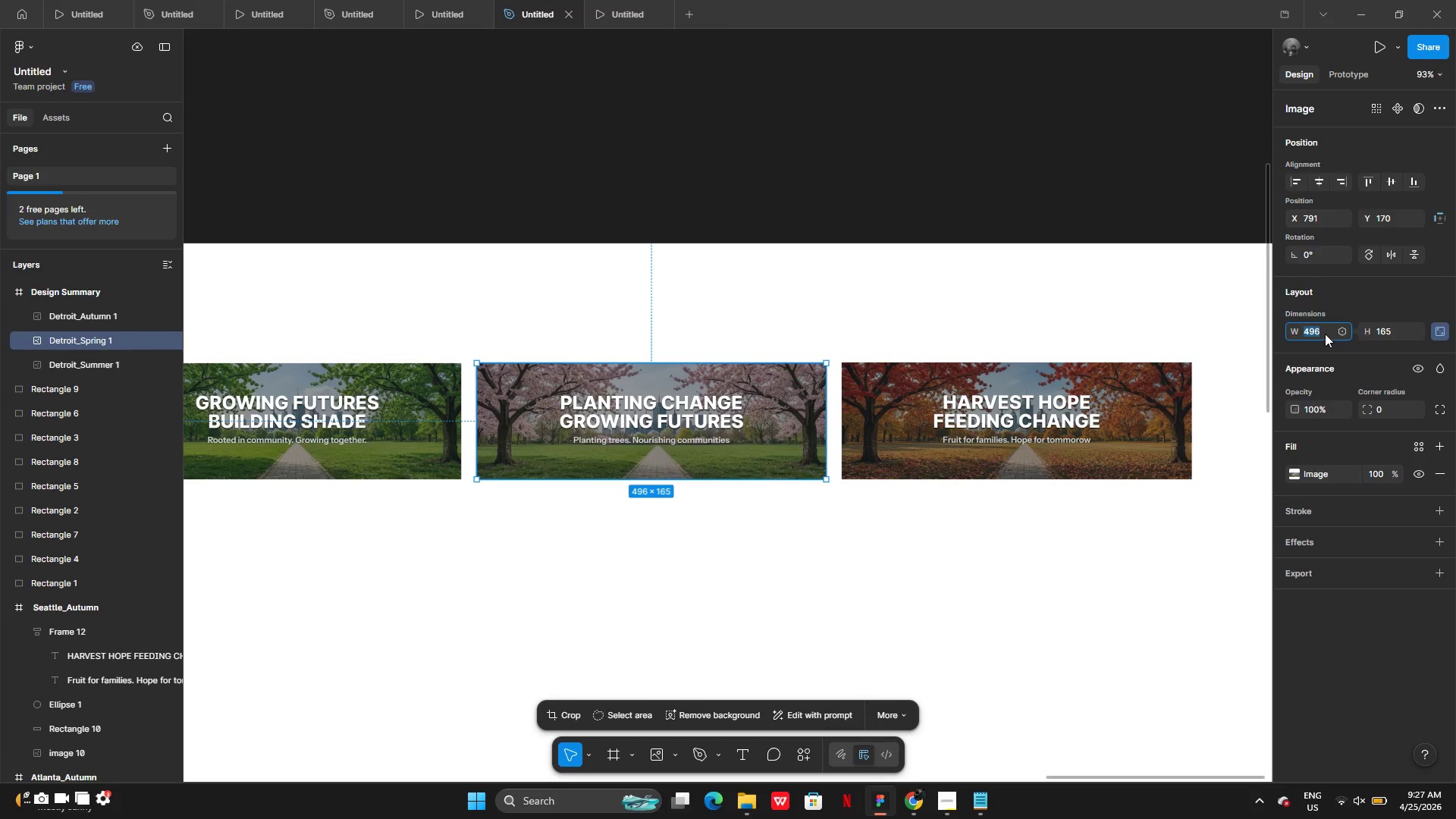 
left_click([1325, 334])
 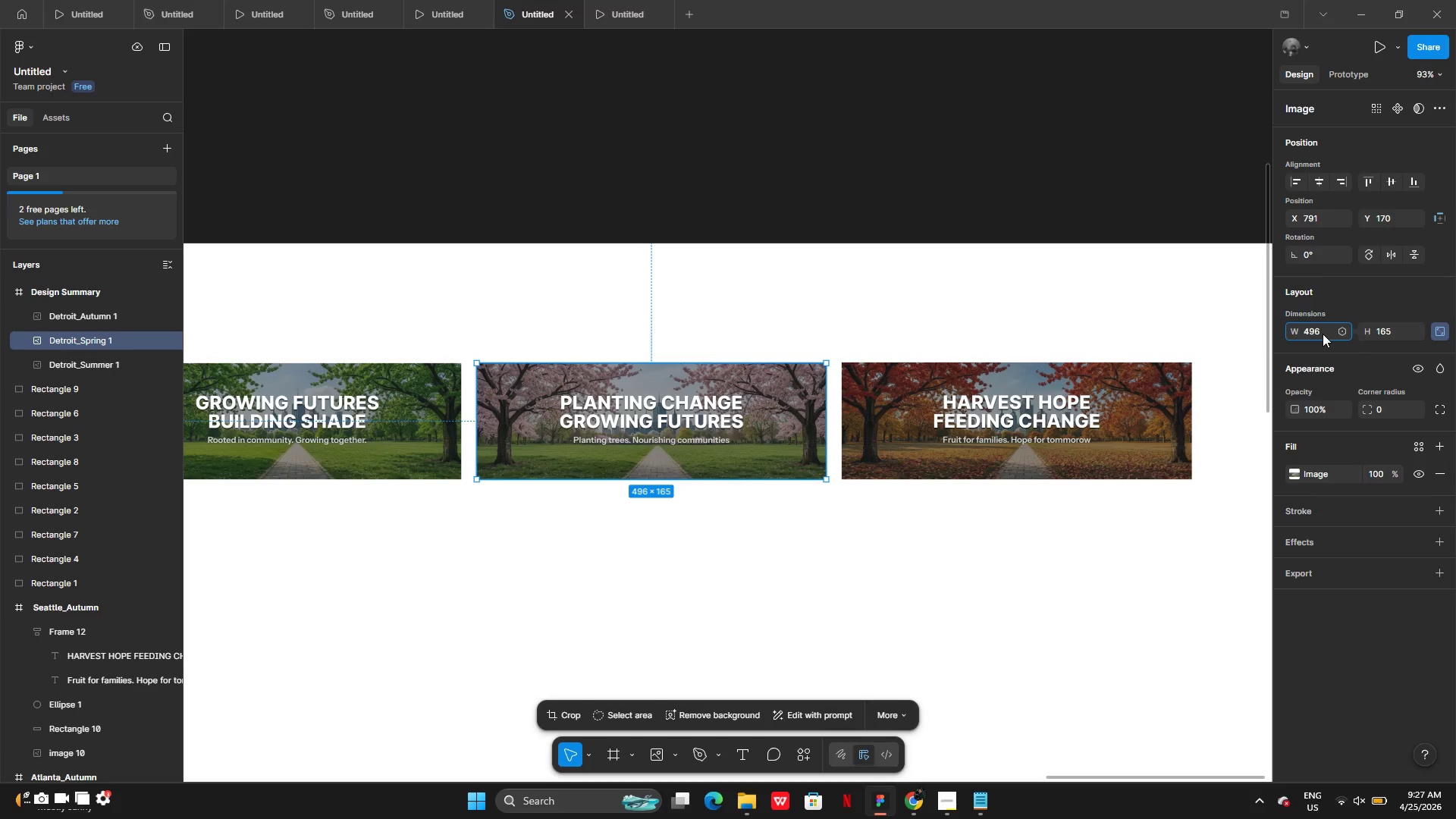 
key(Backspace)
 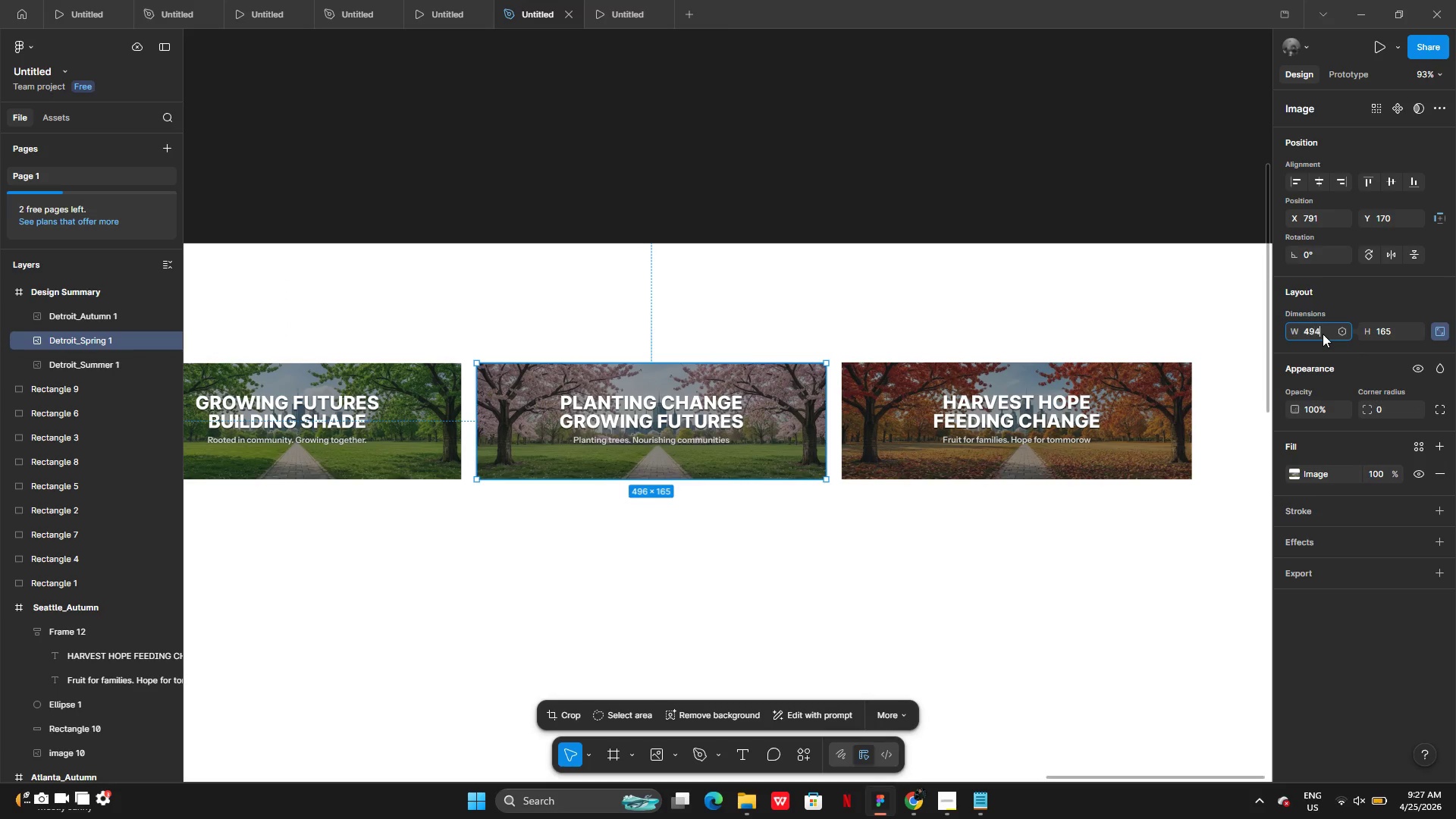 
key(4)
 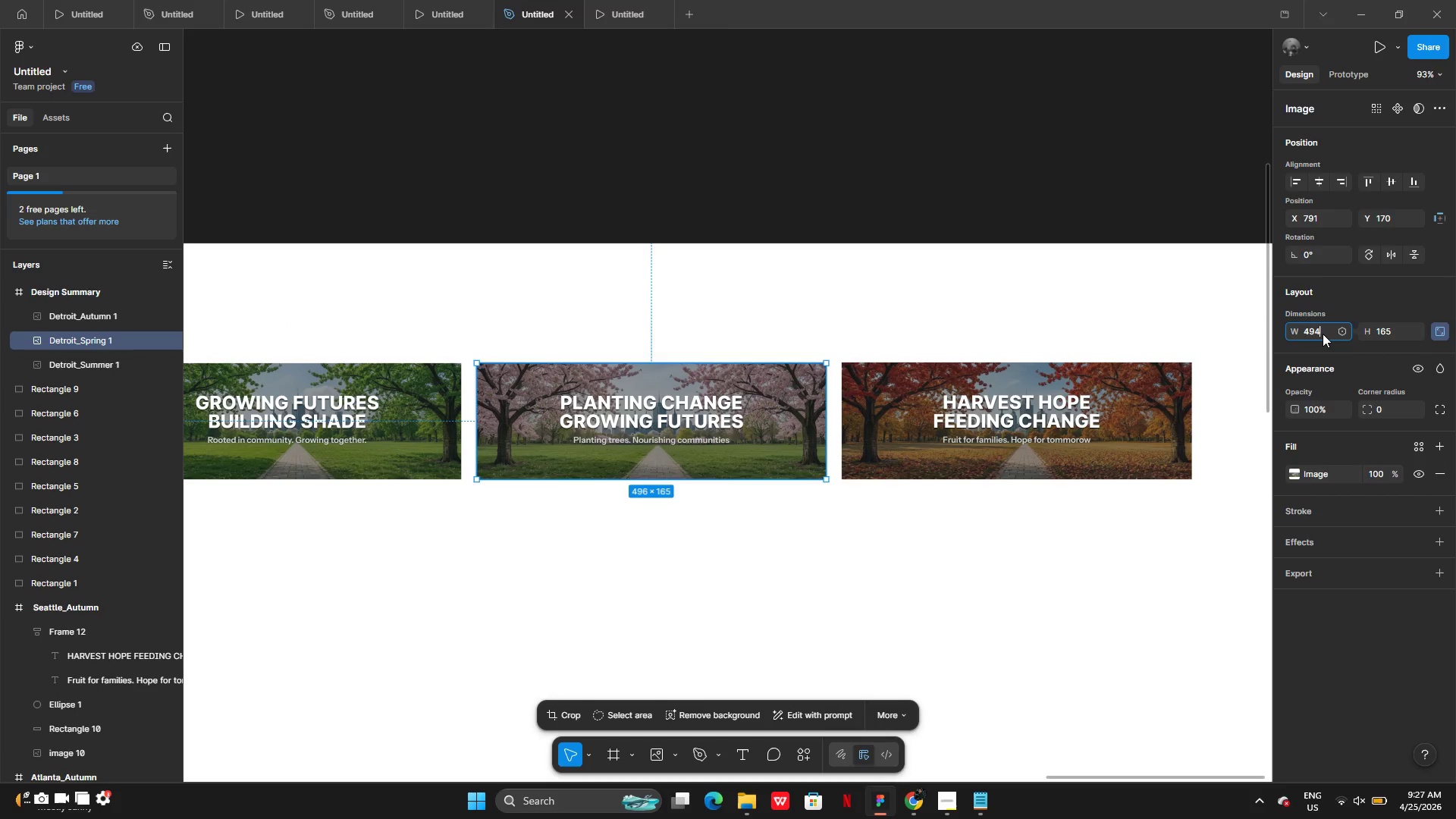 
key(Enter)
 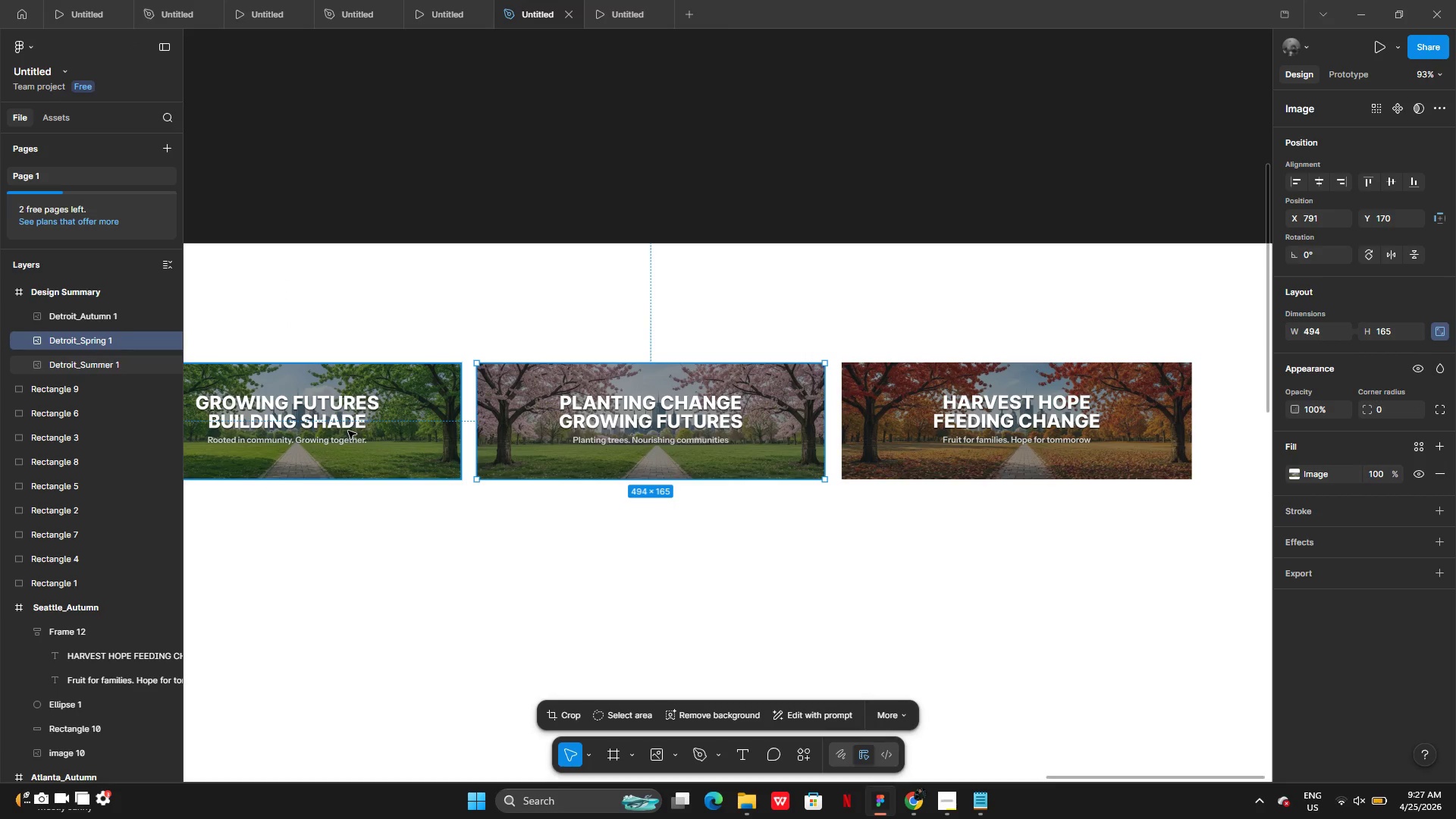 
left_click([347, 431])
 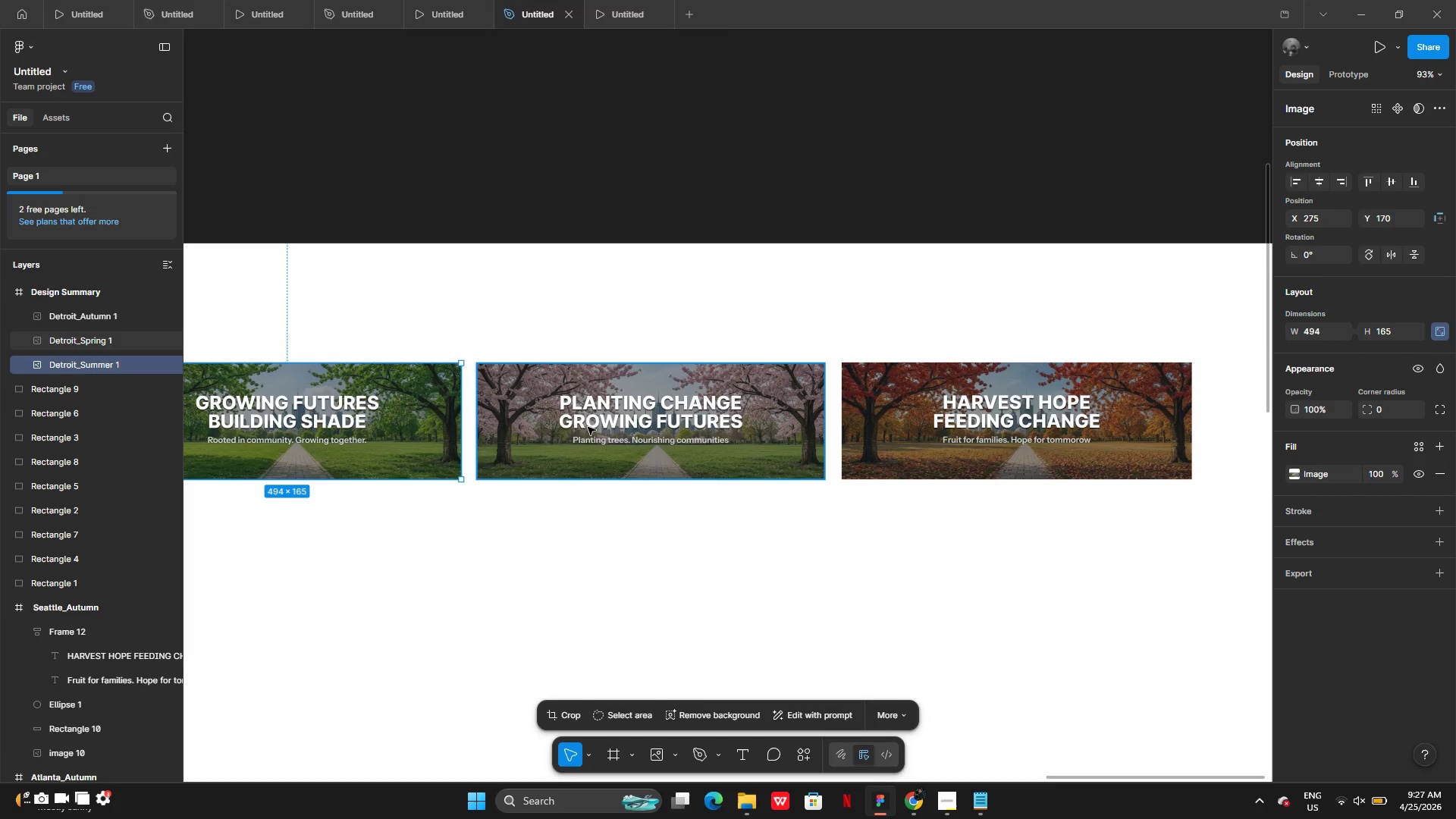 
left_click([598, 429])
 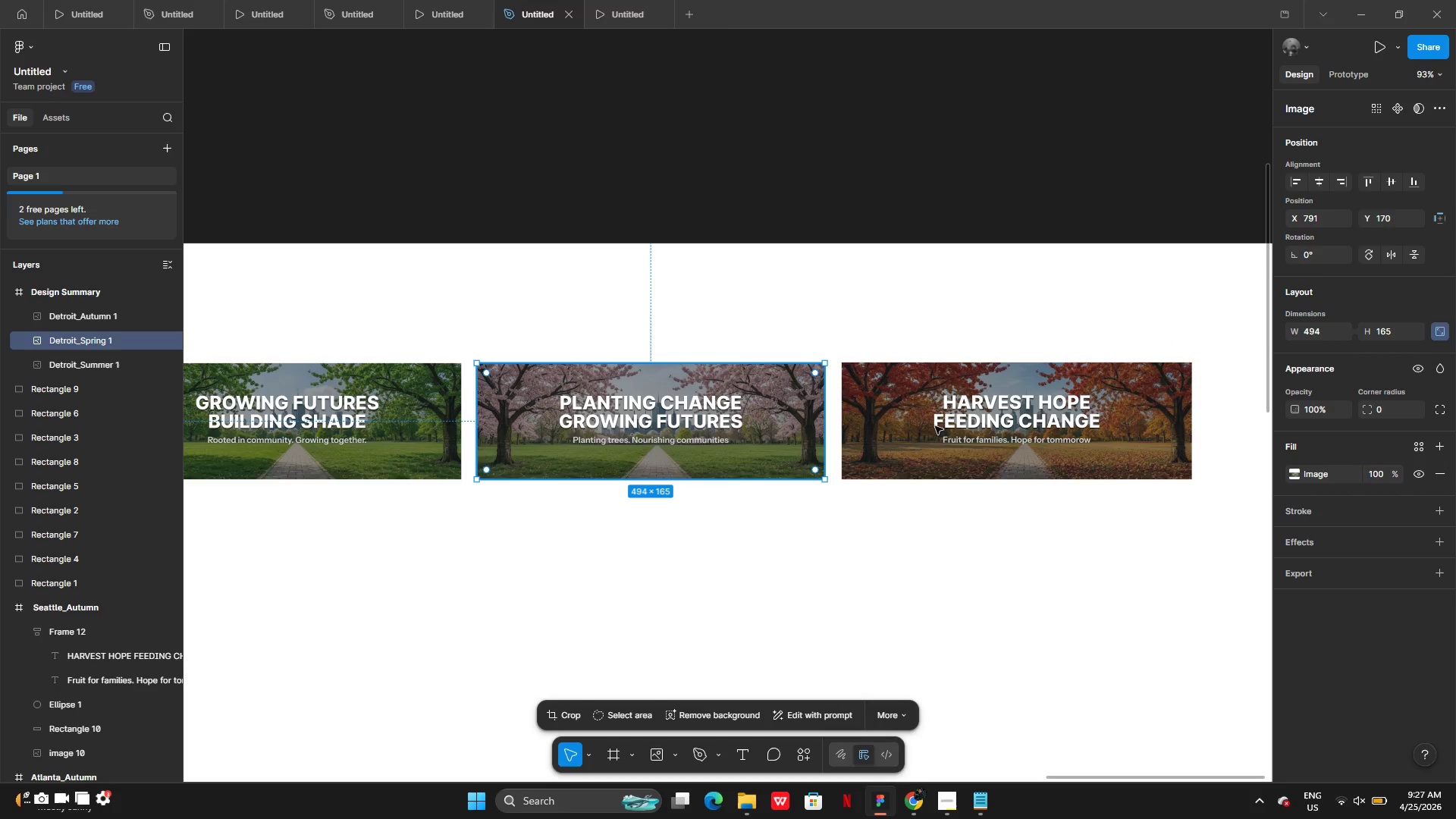 
left_click([935, 426])
 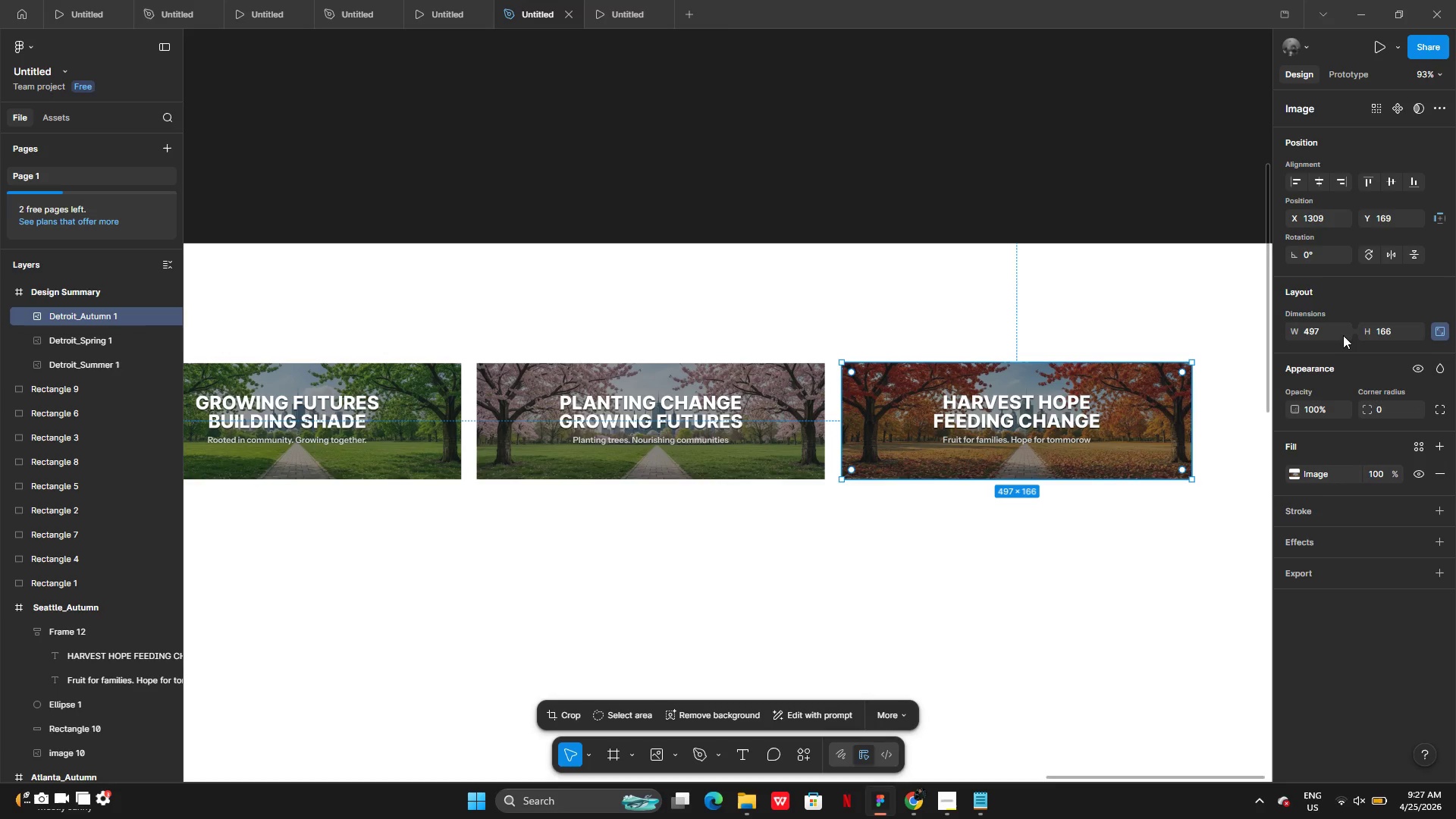 
left_click([1327, 328])
 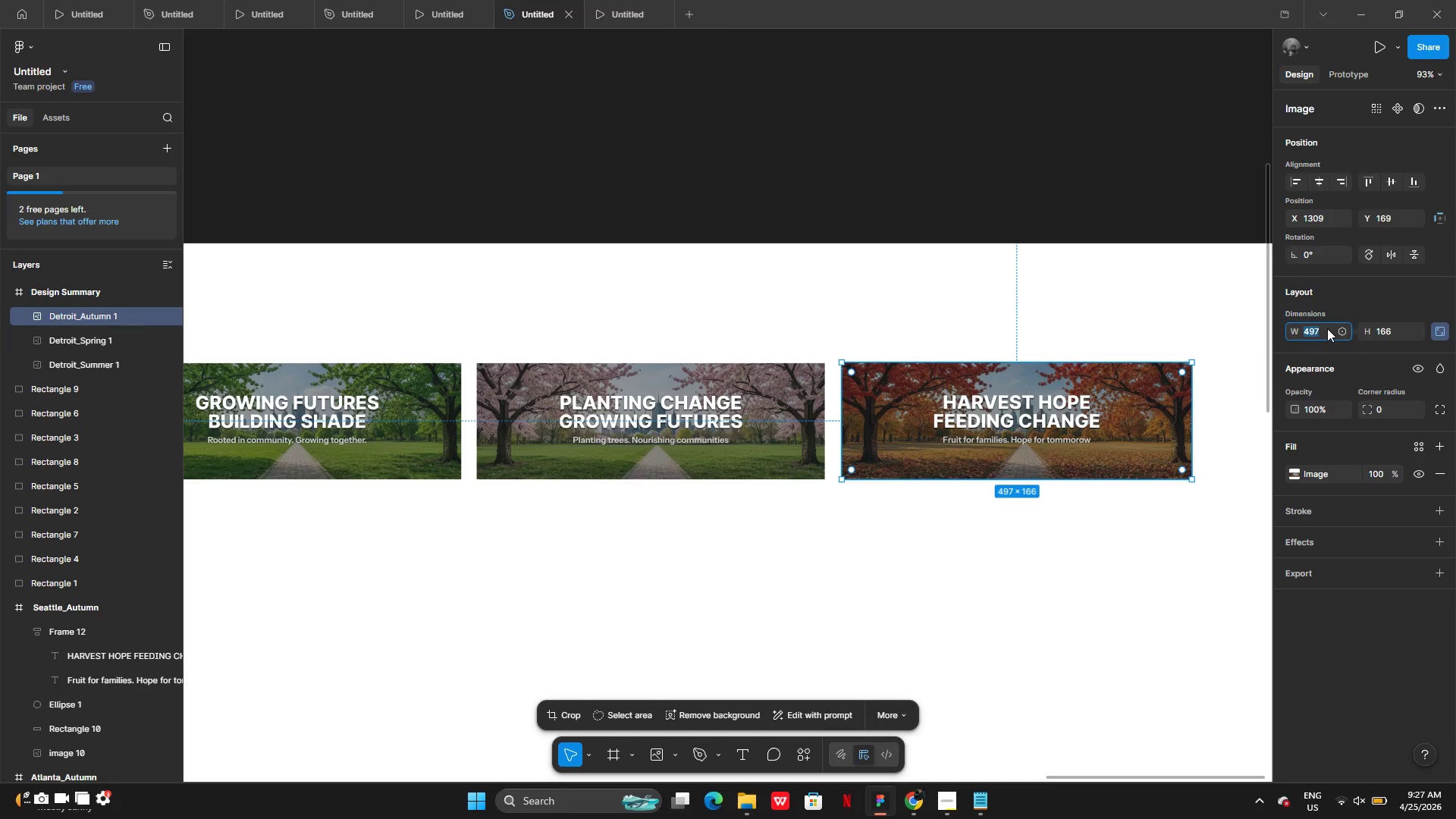 
left_click([1327, 328])
 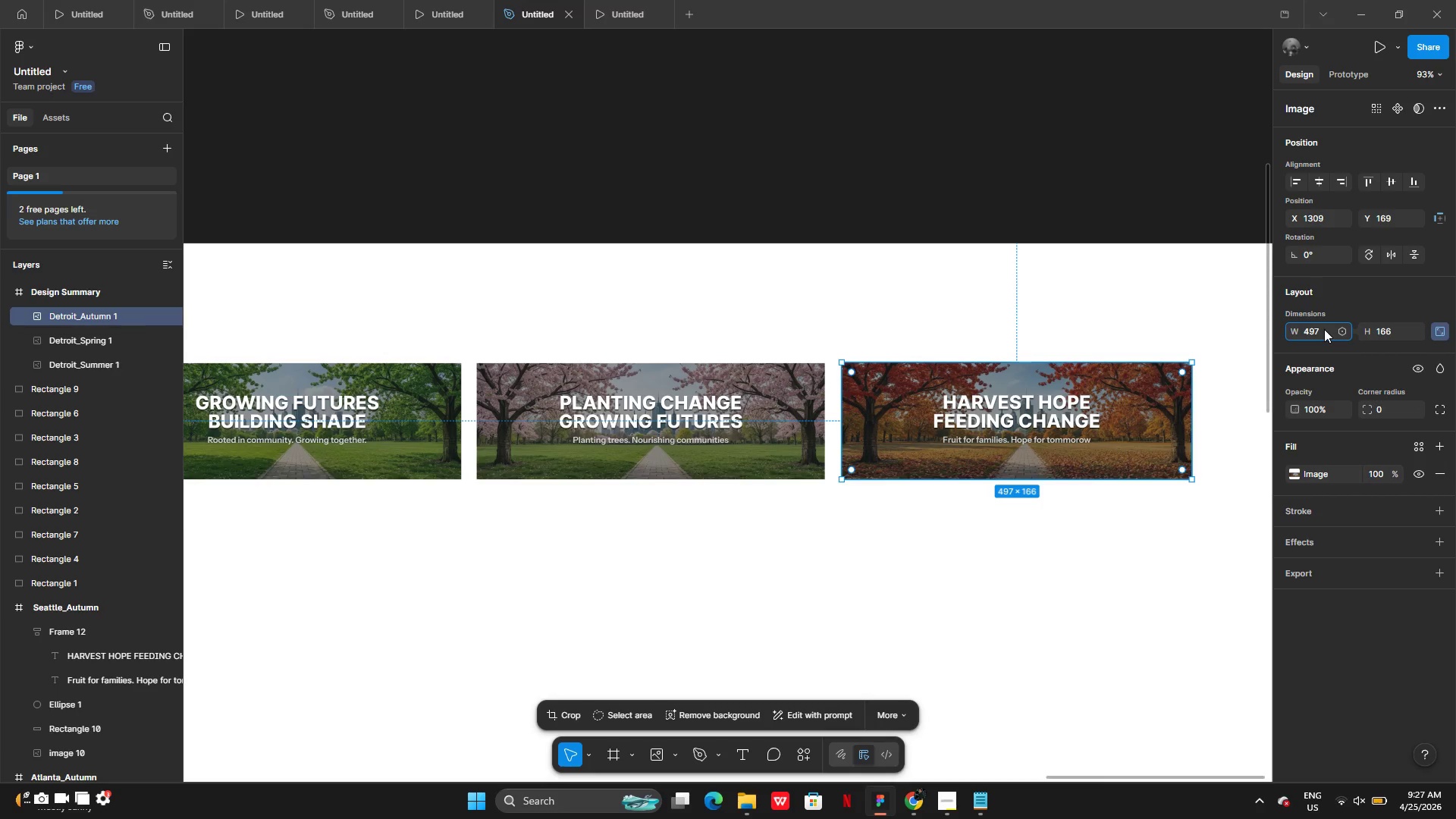 
key(Backspace)
 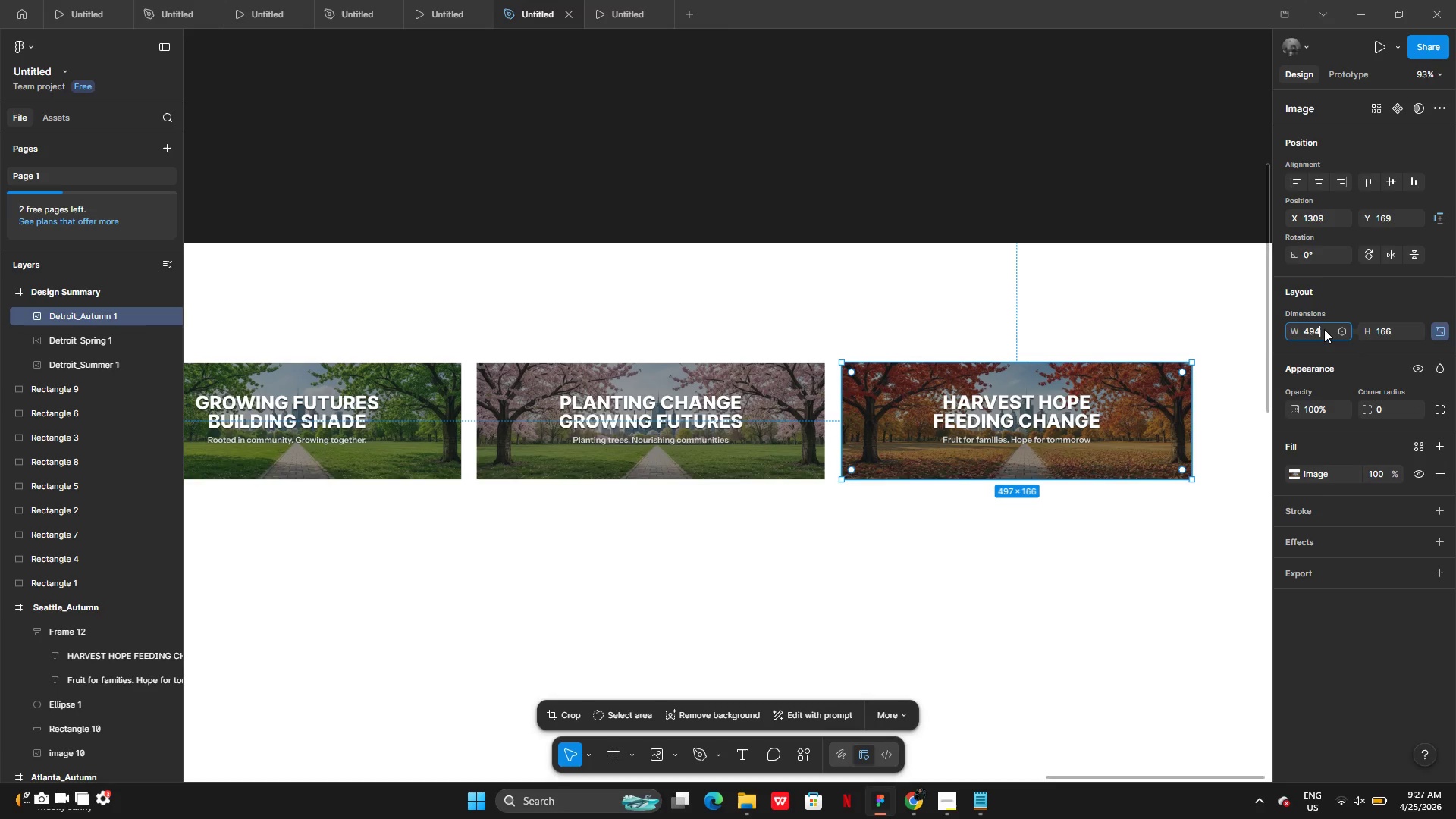 
key(4)
 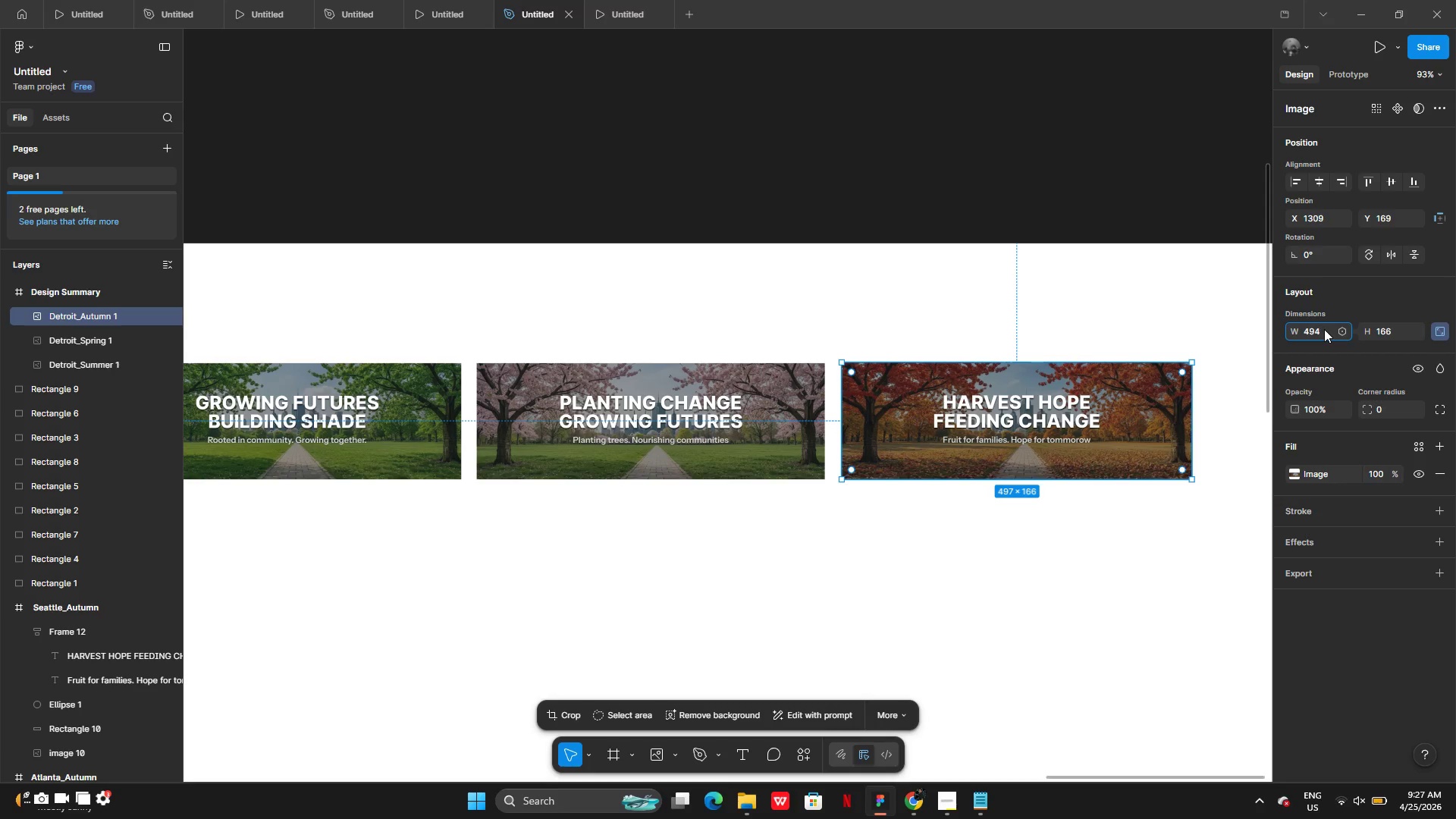 
key(Enter)
 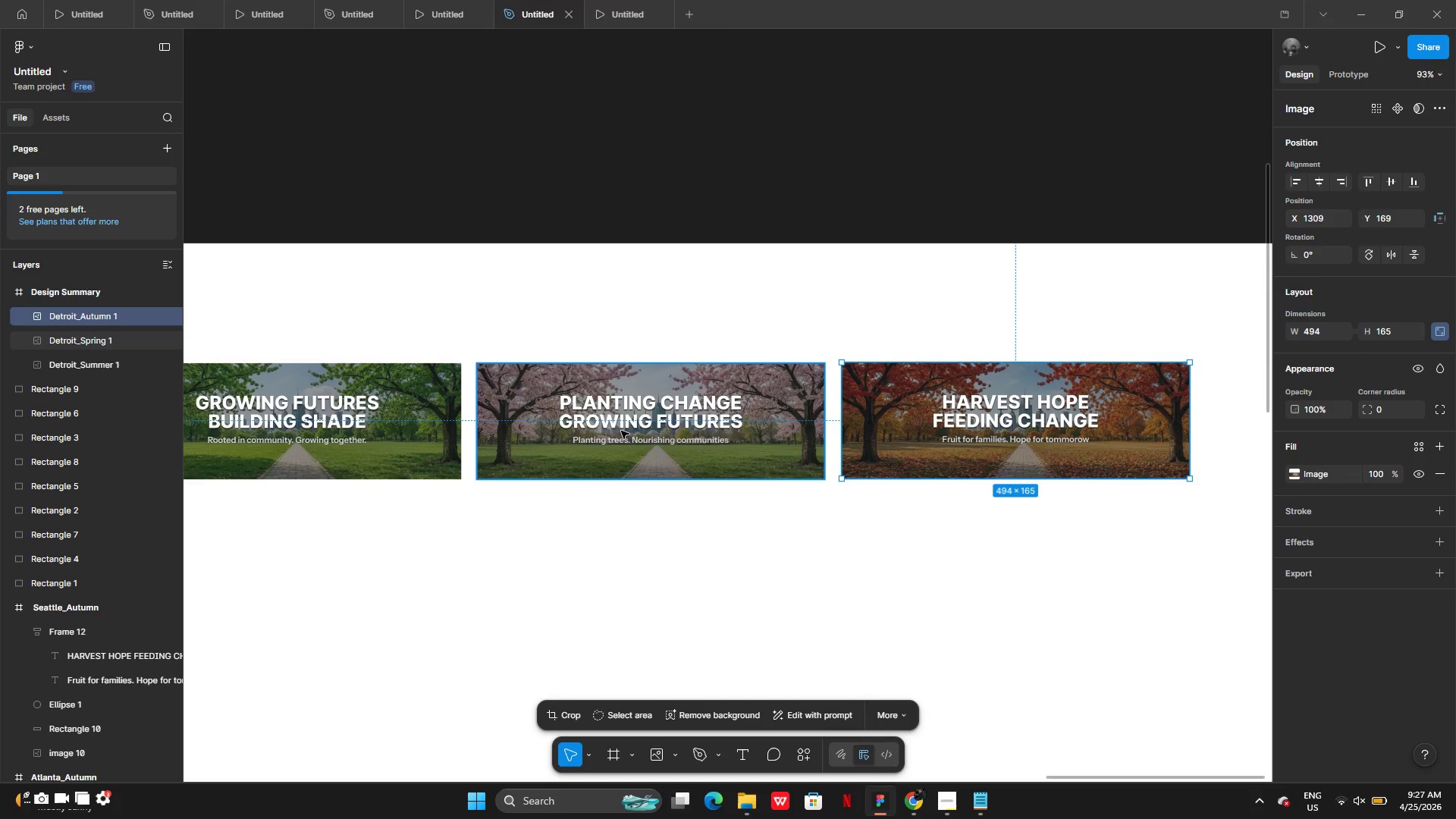 
left_click([625, 431])
 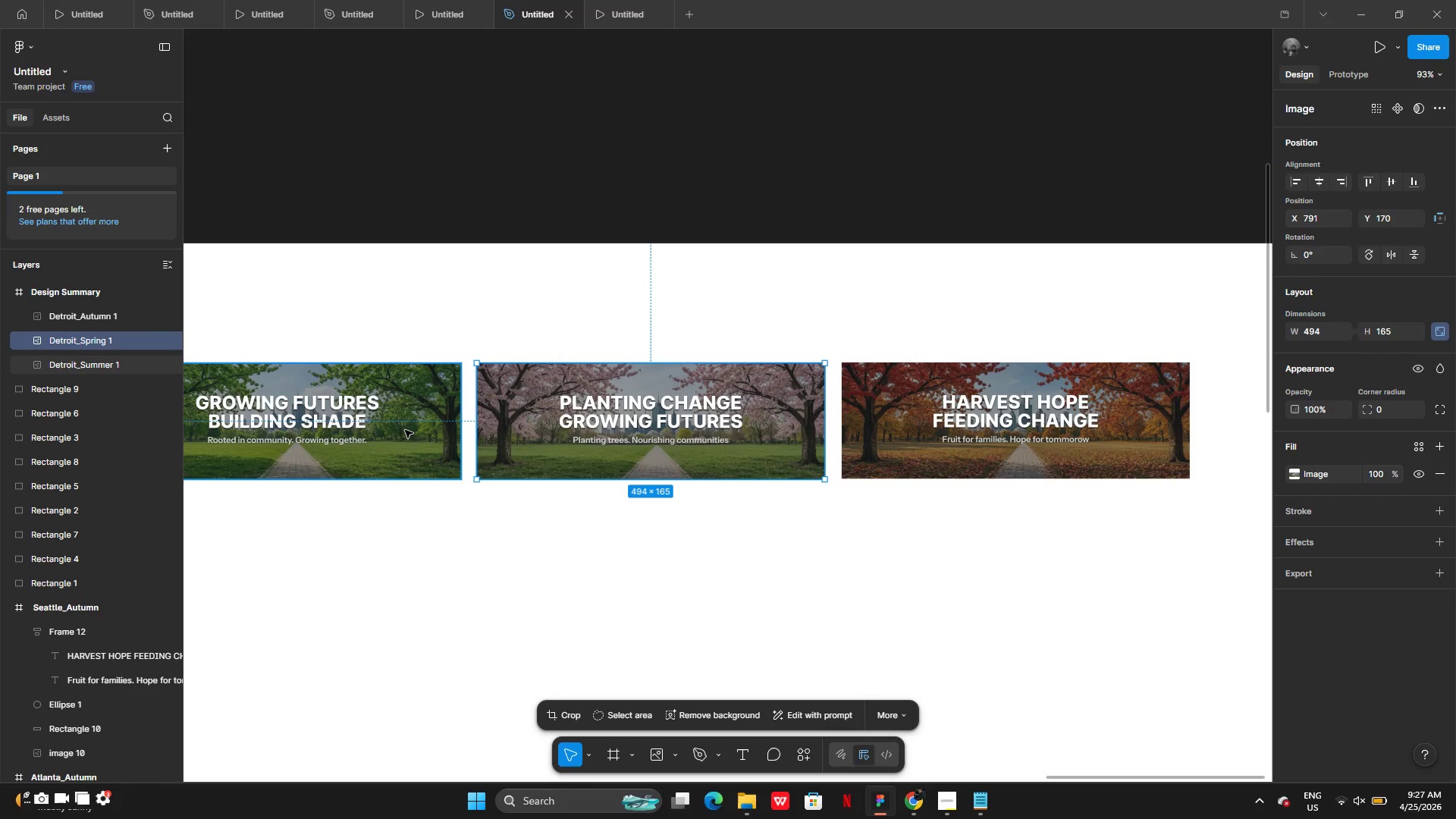 
left_click([384, 431])
 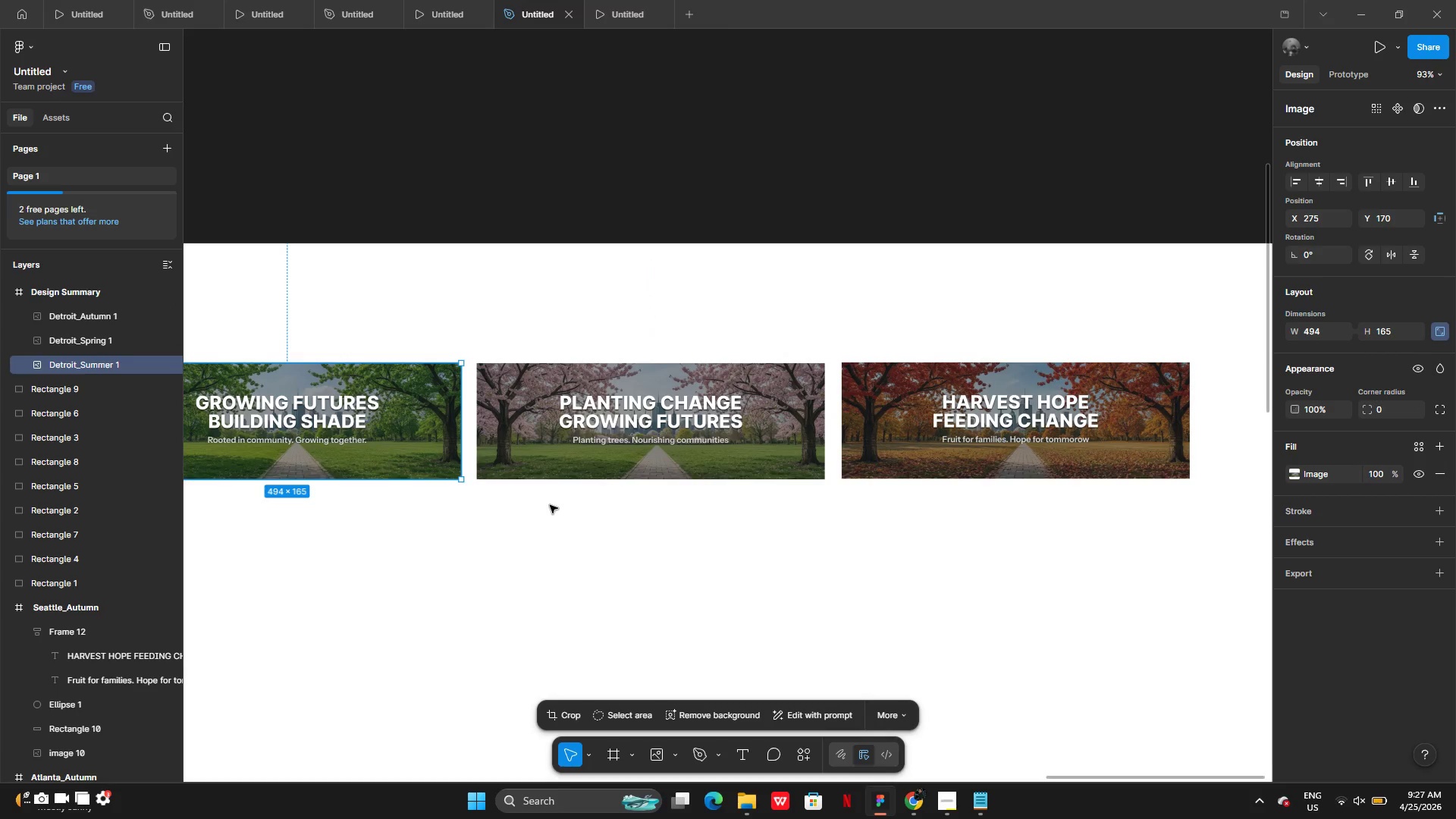 
left_click([550, 505])
 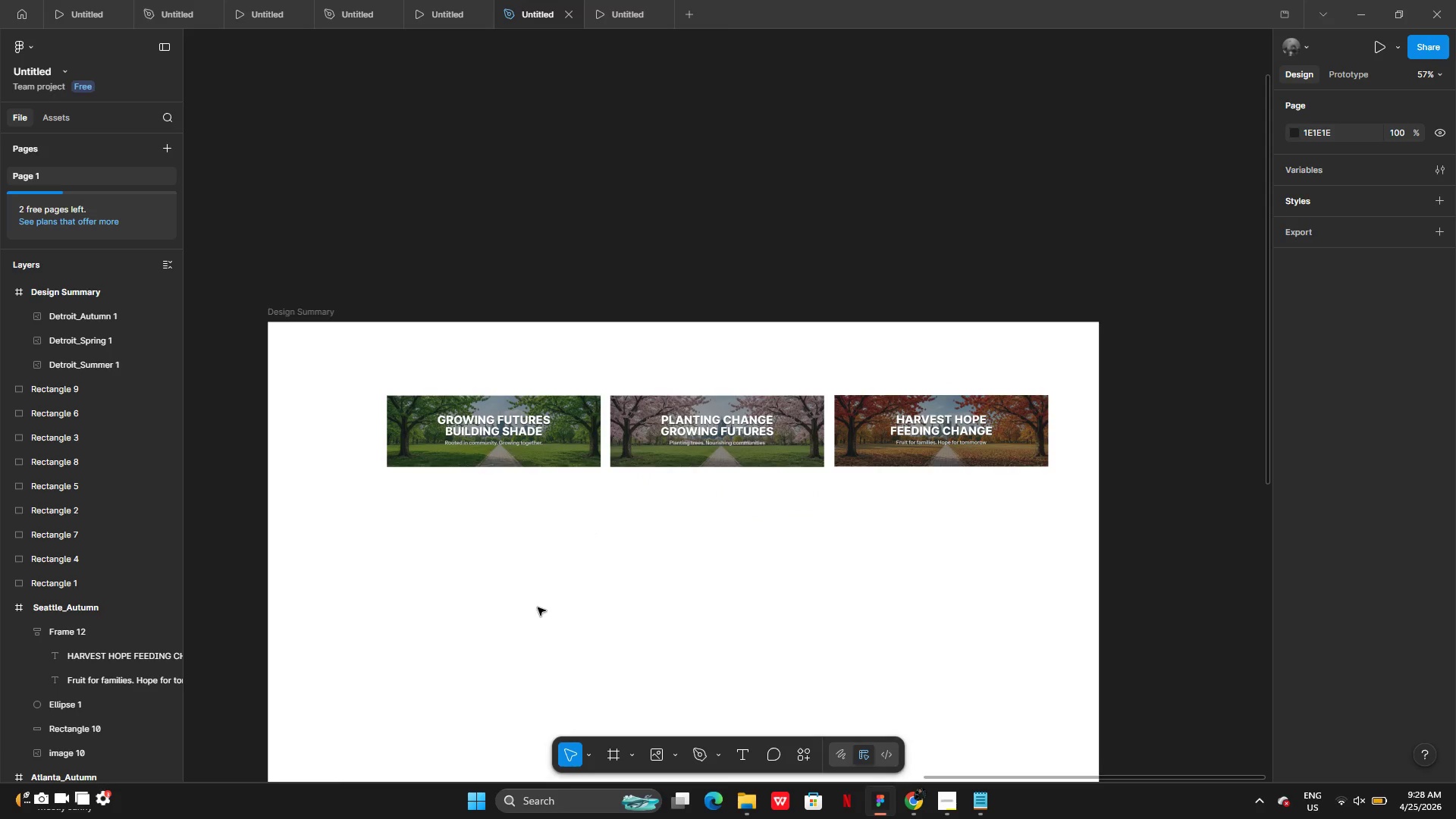 
wait(22.12)
 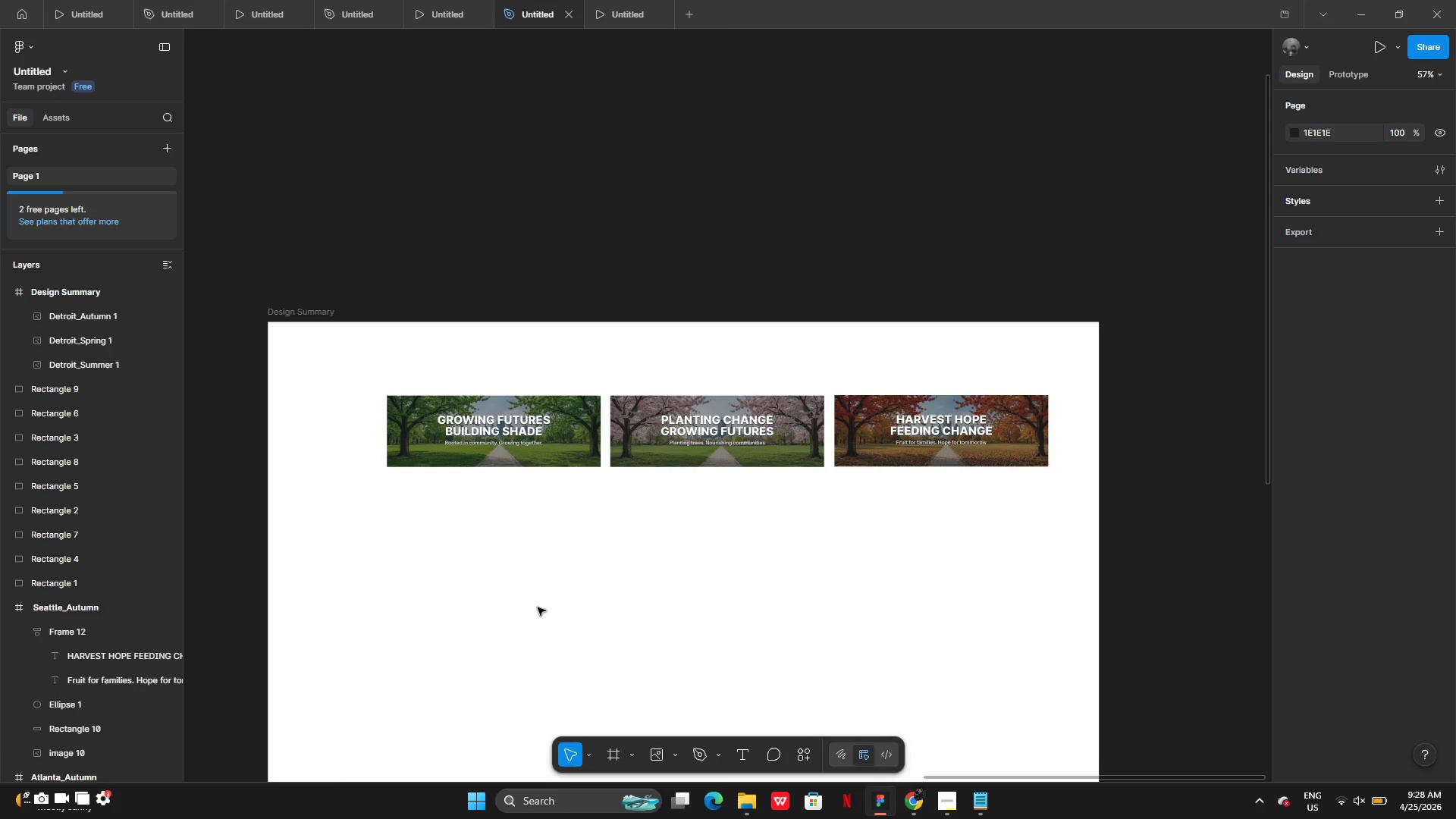 
left_click([724, 752])
 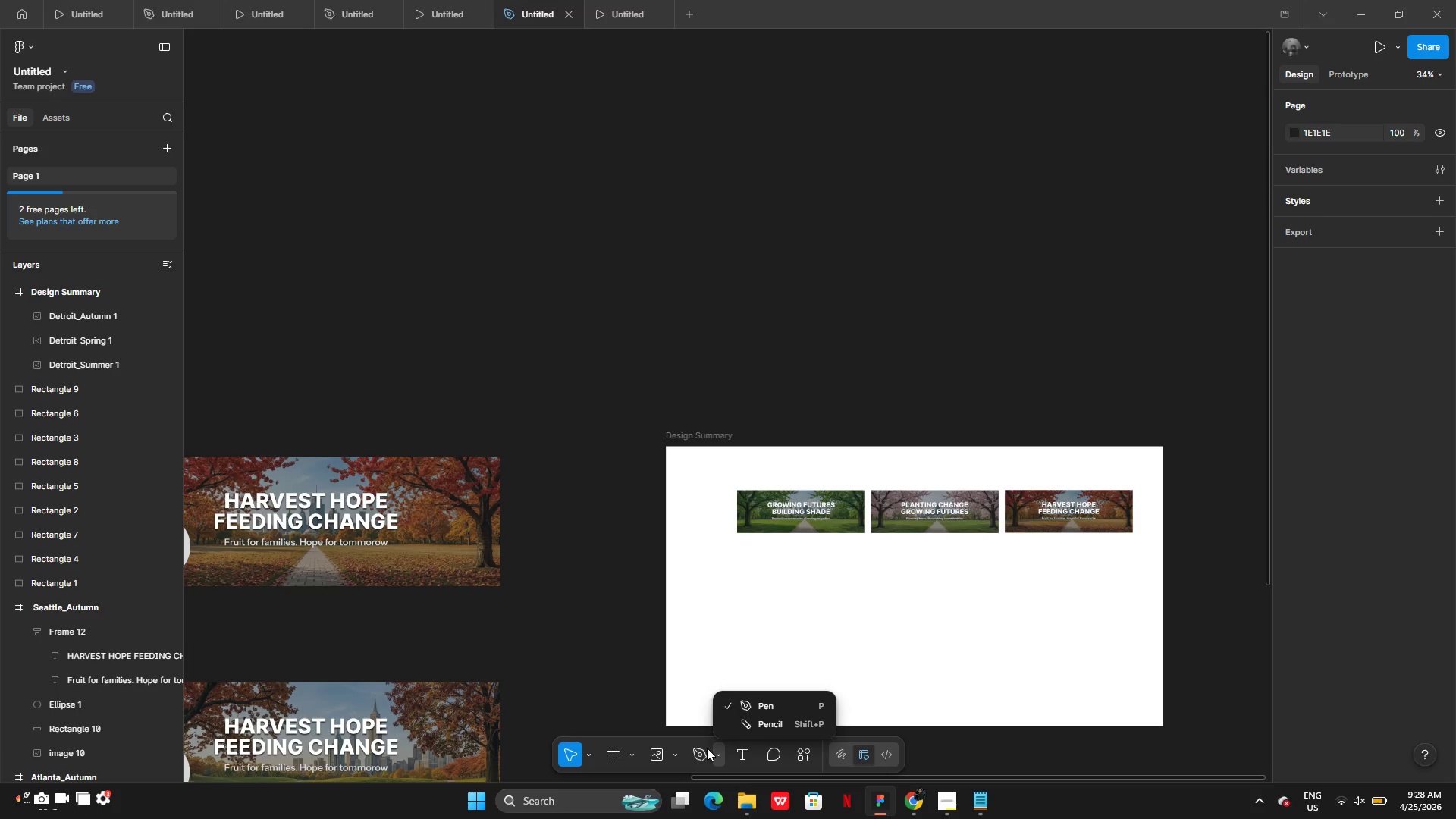 
left_click([742, 755])
 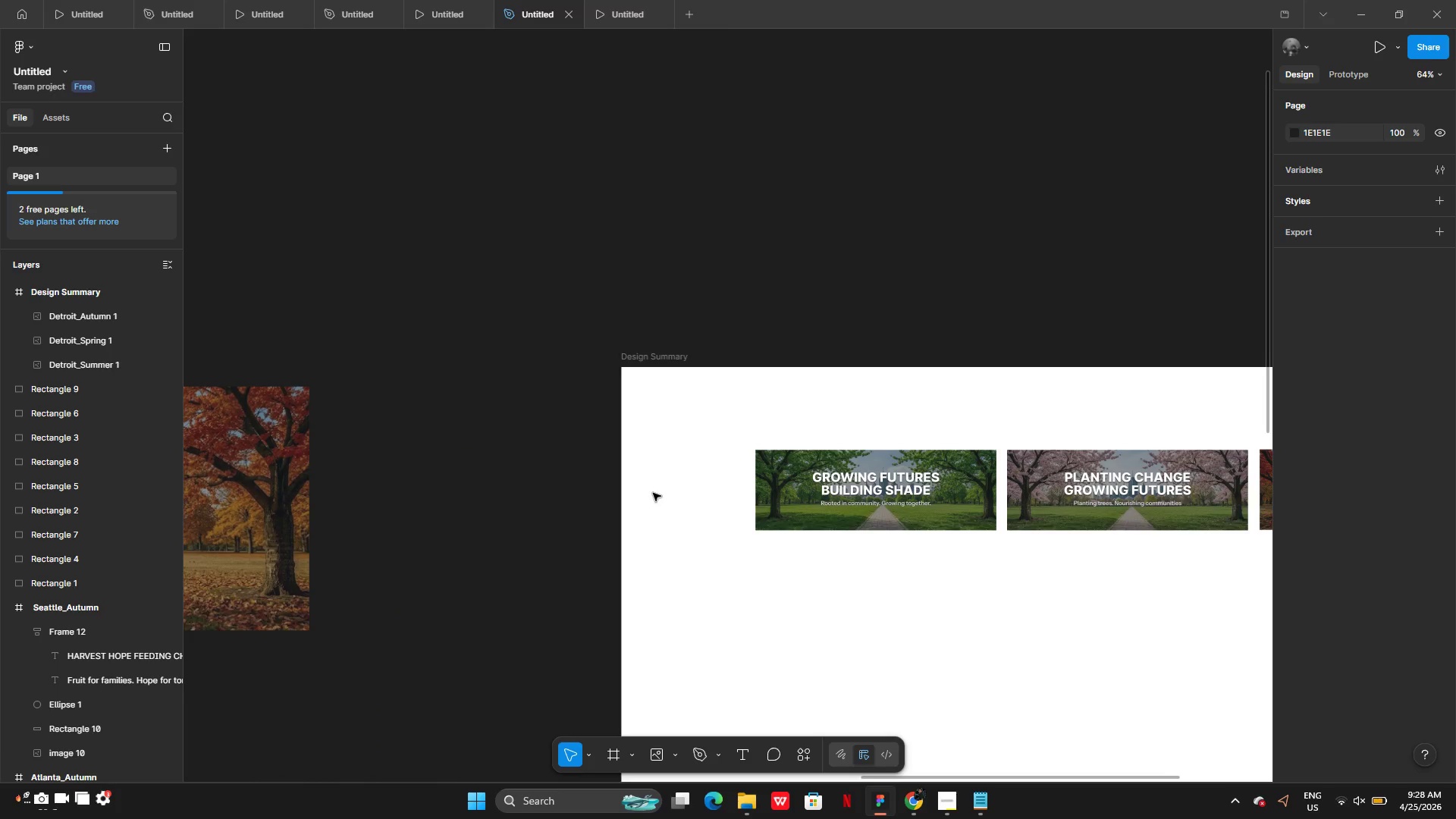 
left_click([739, 749])
 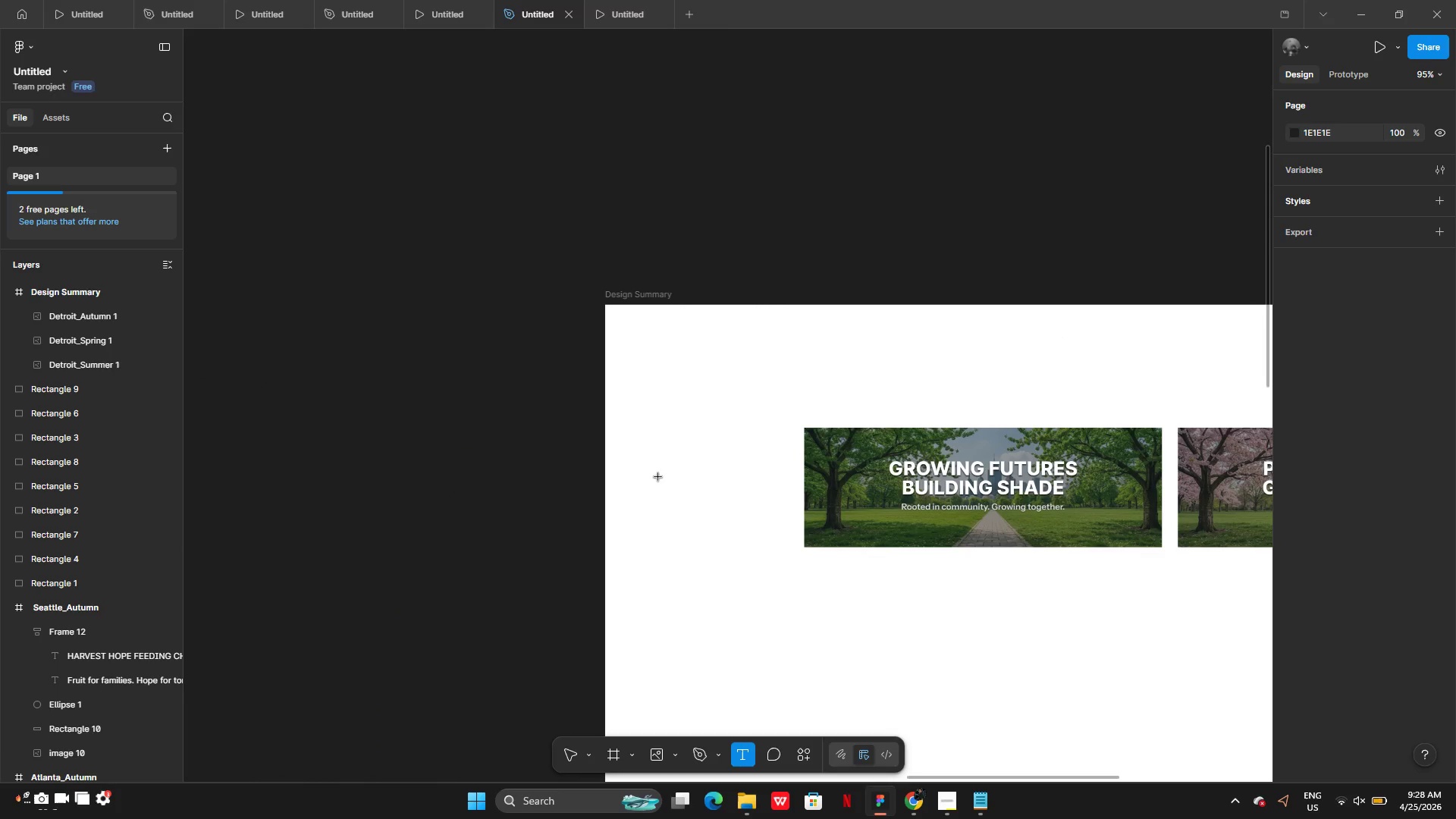 
left_click([657, 479])
 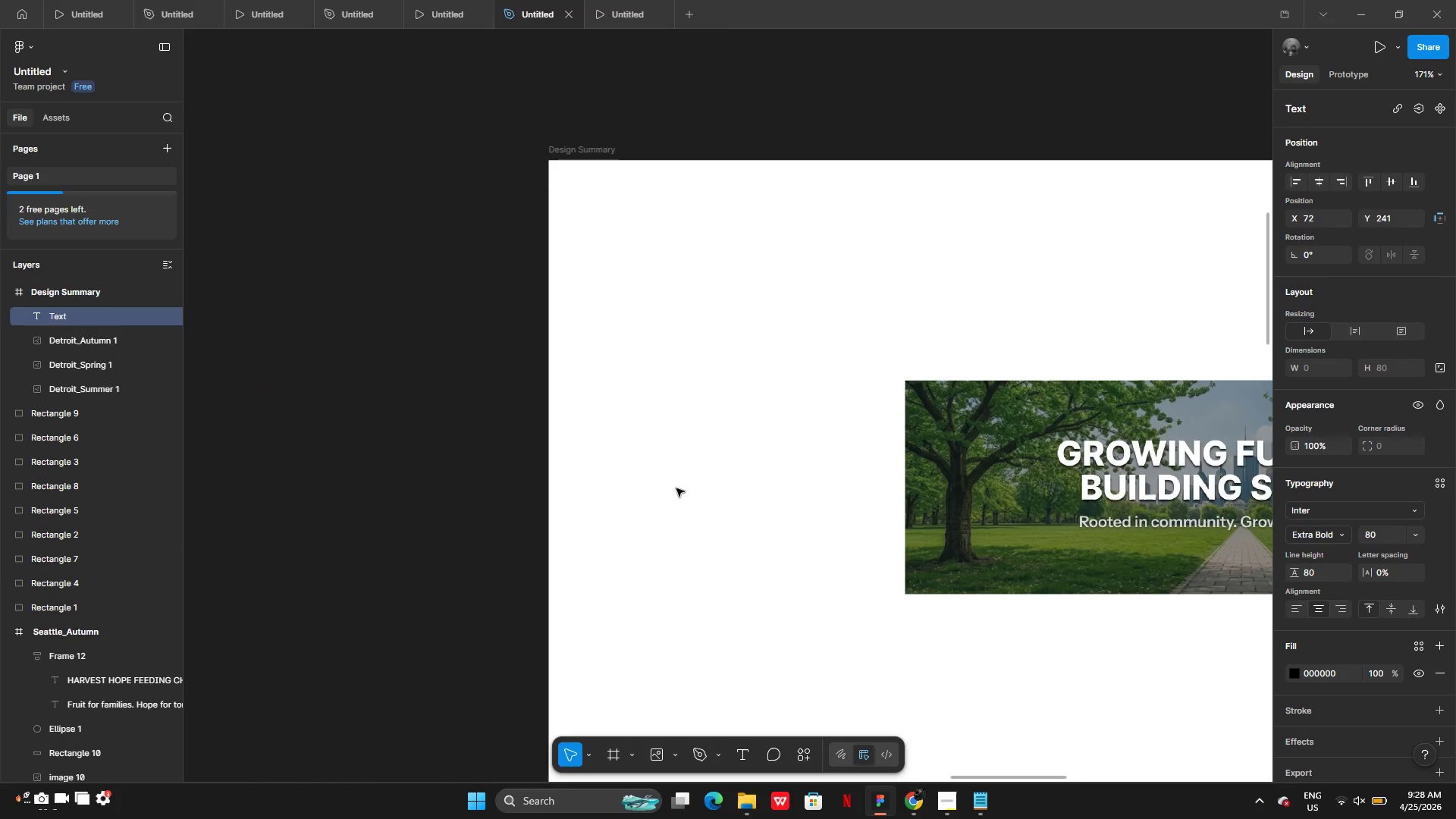 
type(De)
key(Backspace)
type(EPLOIT)
 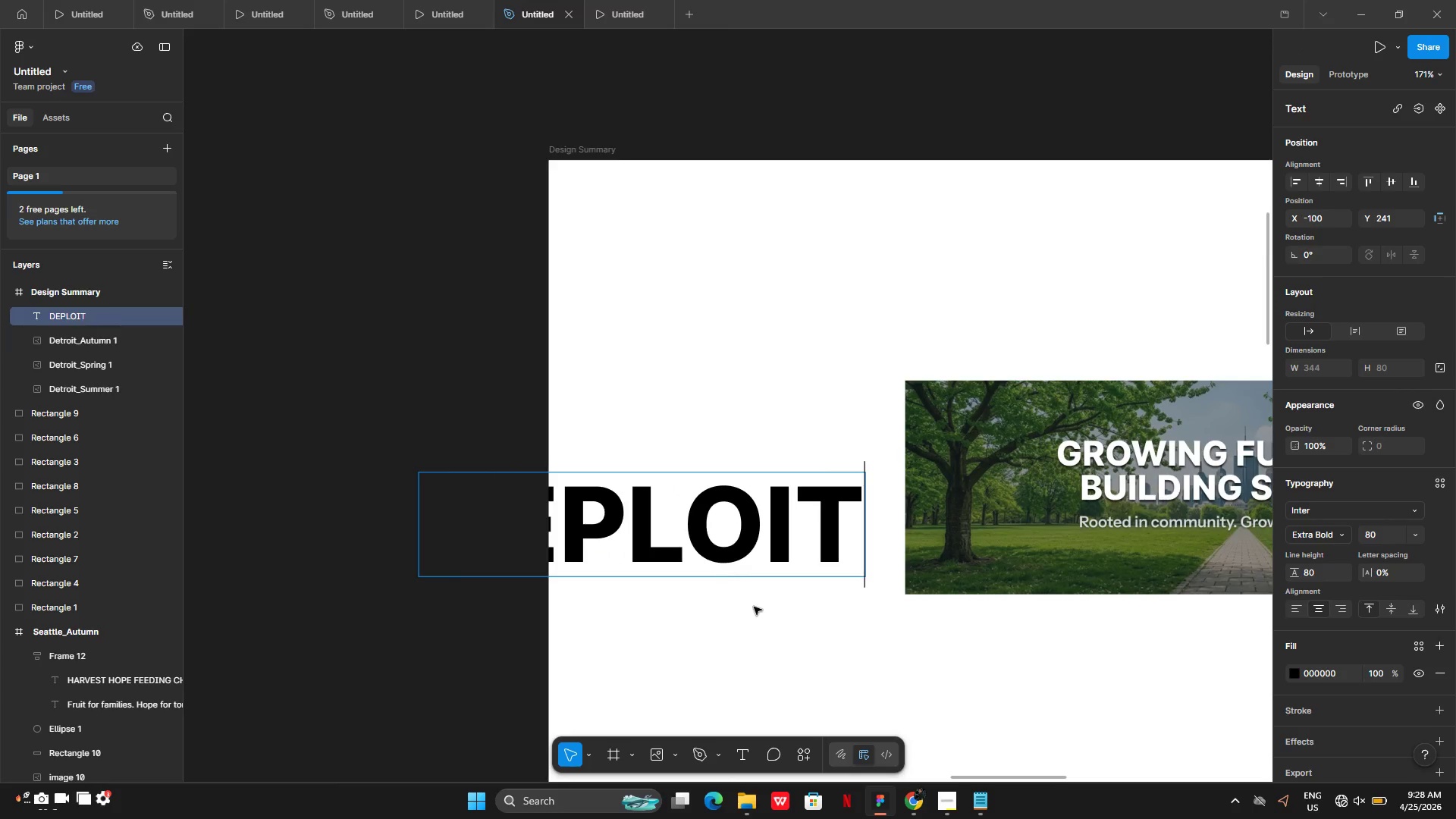 
left_click([758, 620])
 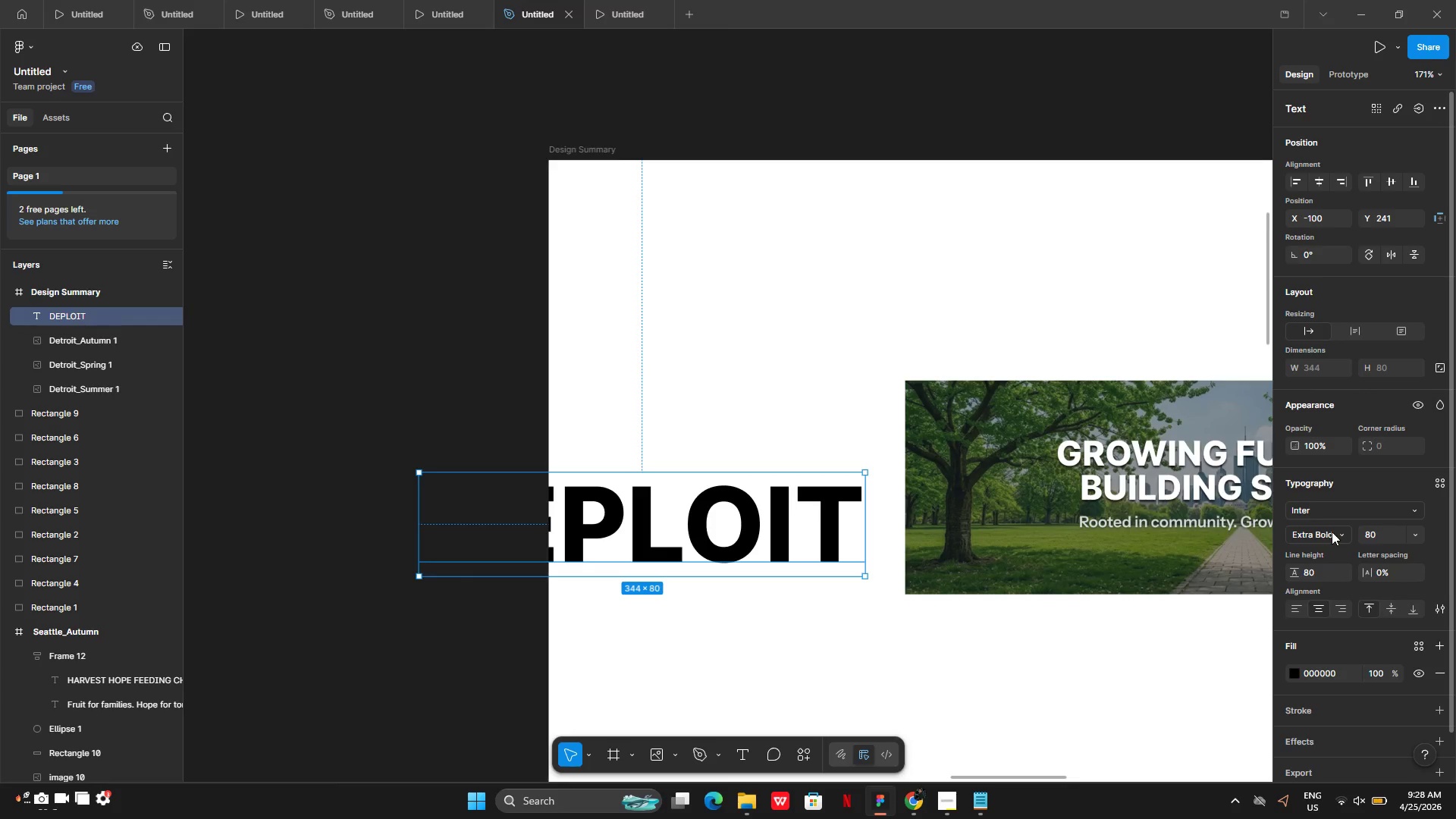 
left_click([1336, 532])
 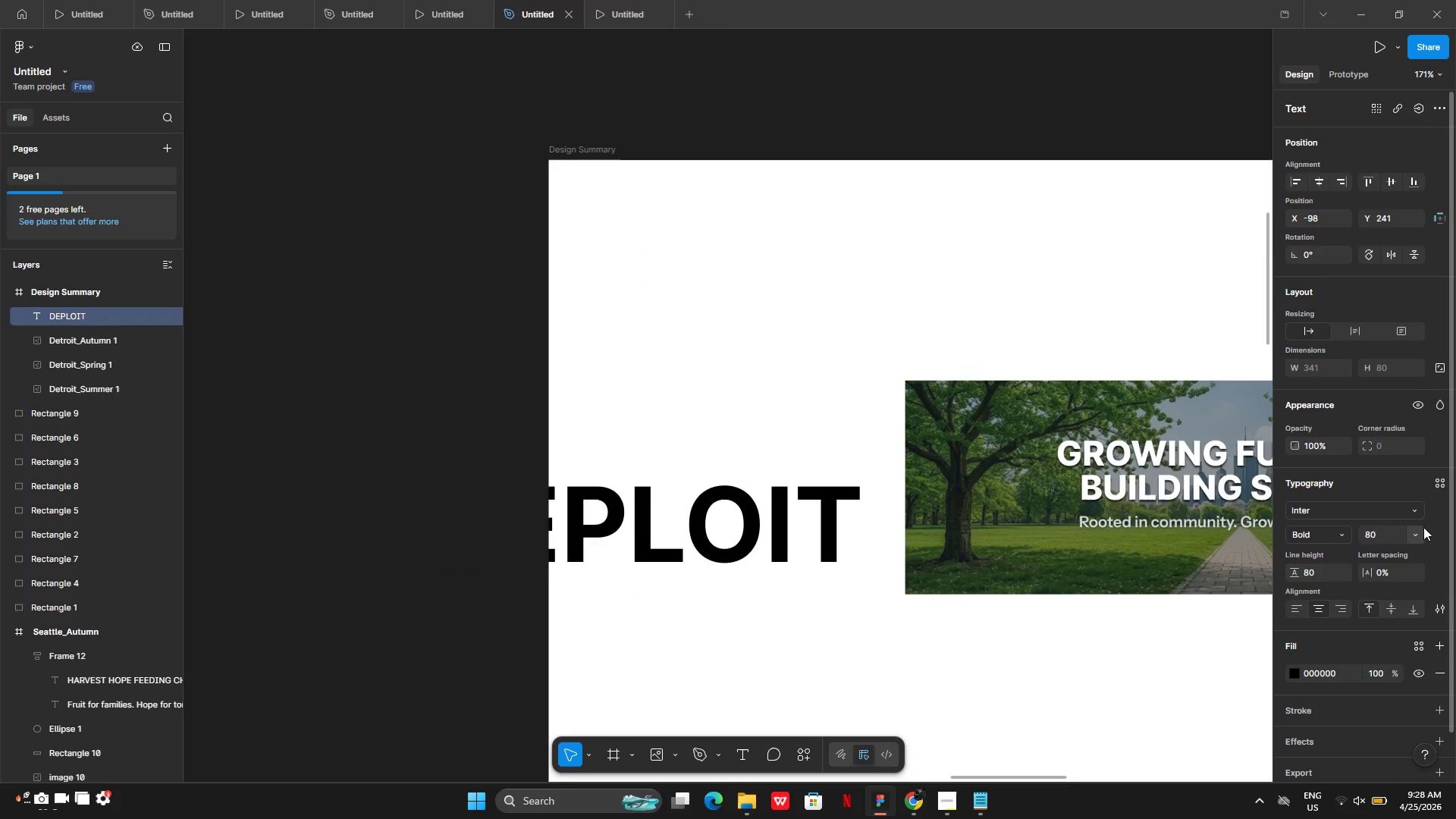 
left_click([1420, 533])
 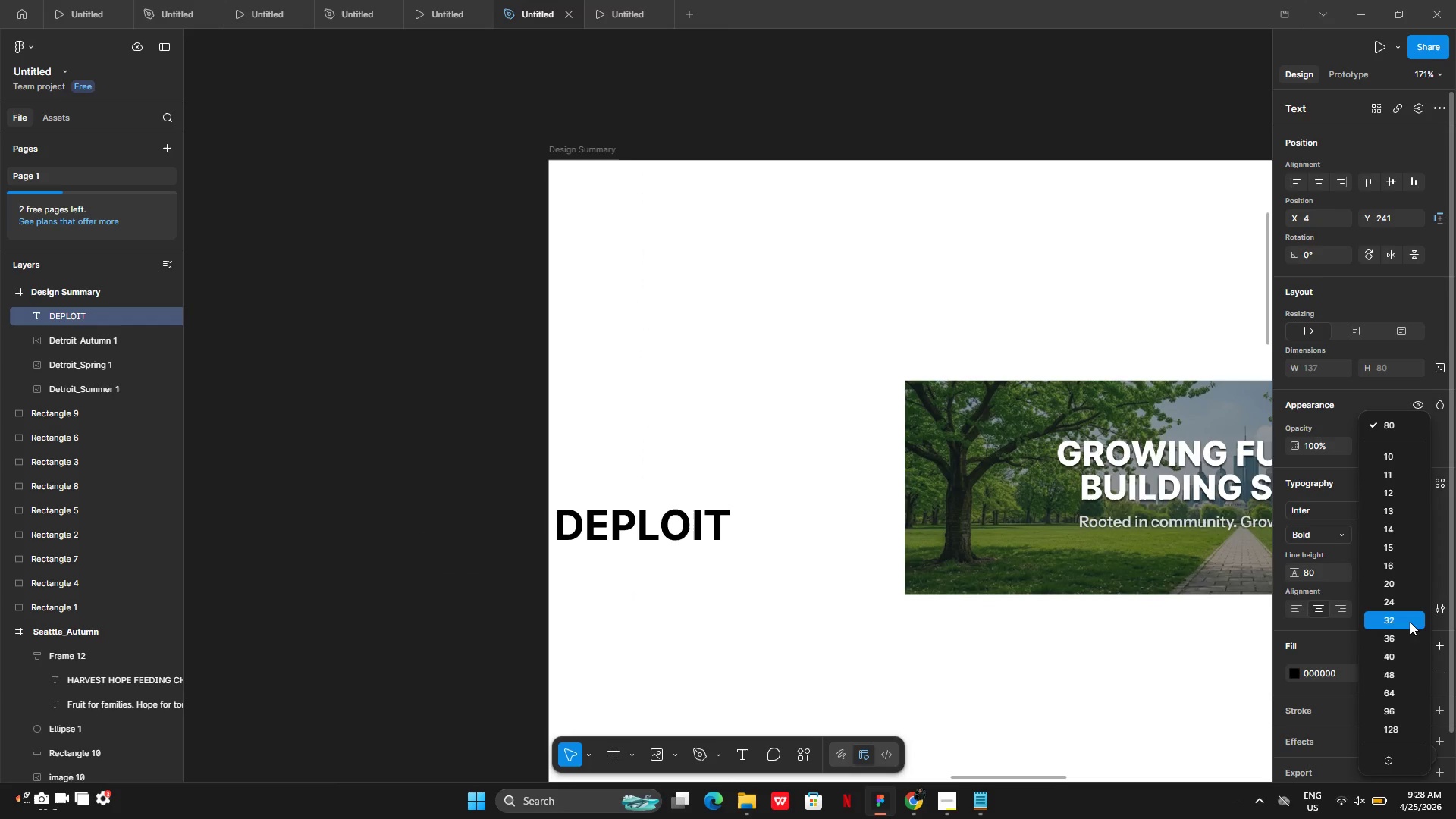 
left_click([1407, 617])
 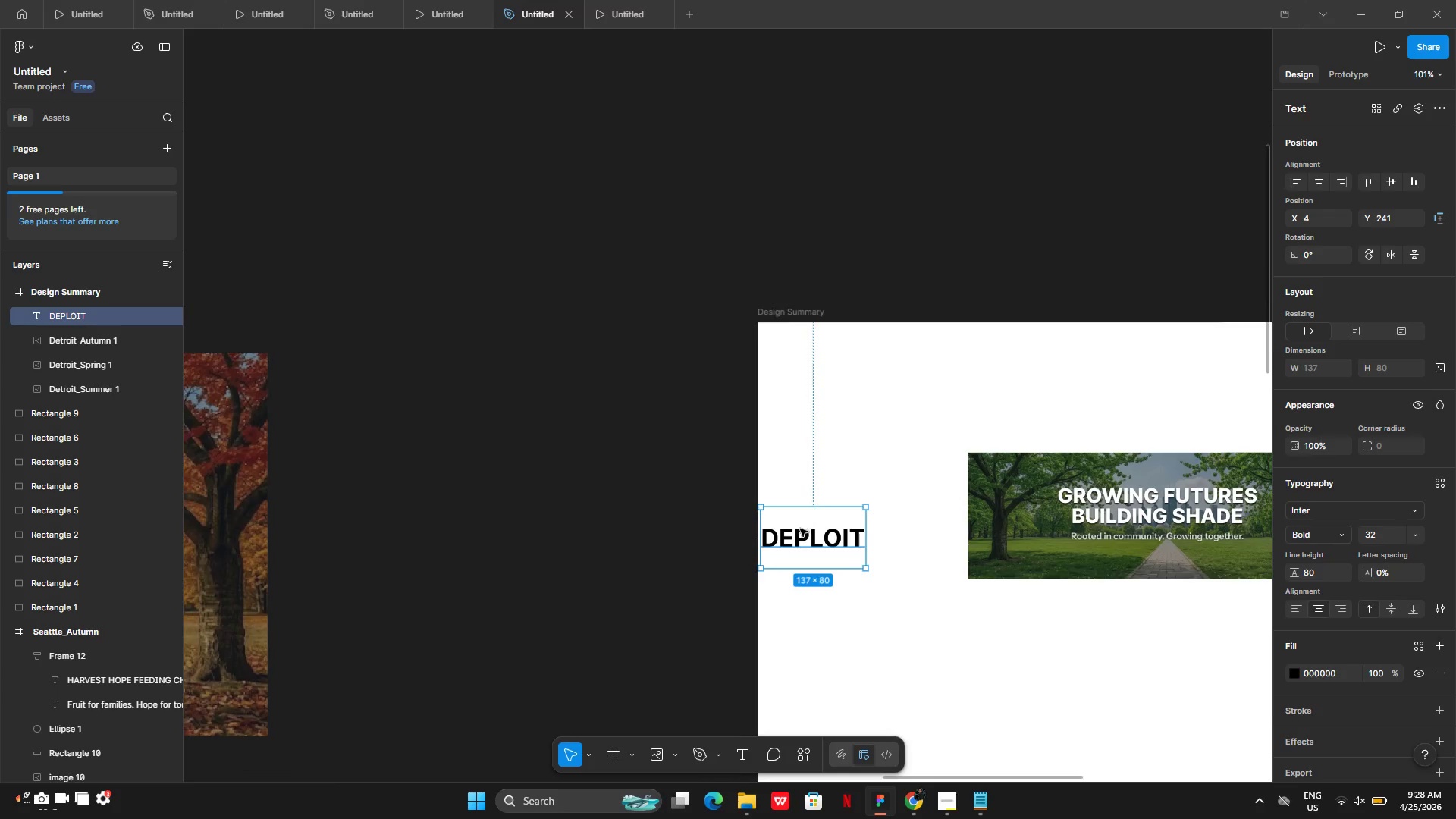 
left_click_drag(start_coordinate=[813, 538], to_coordinate=[865, 515])
 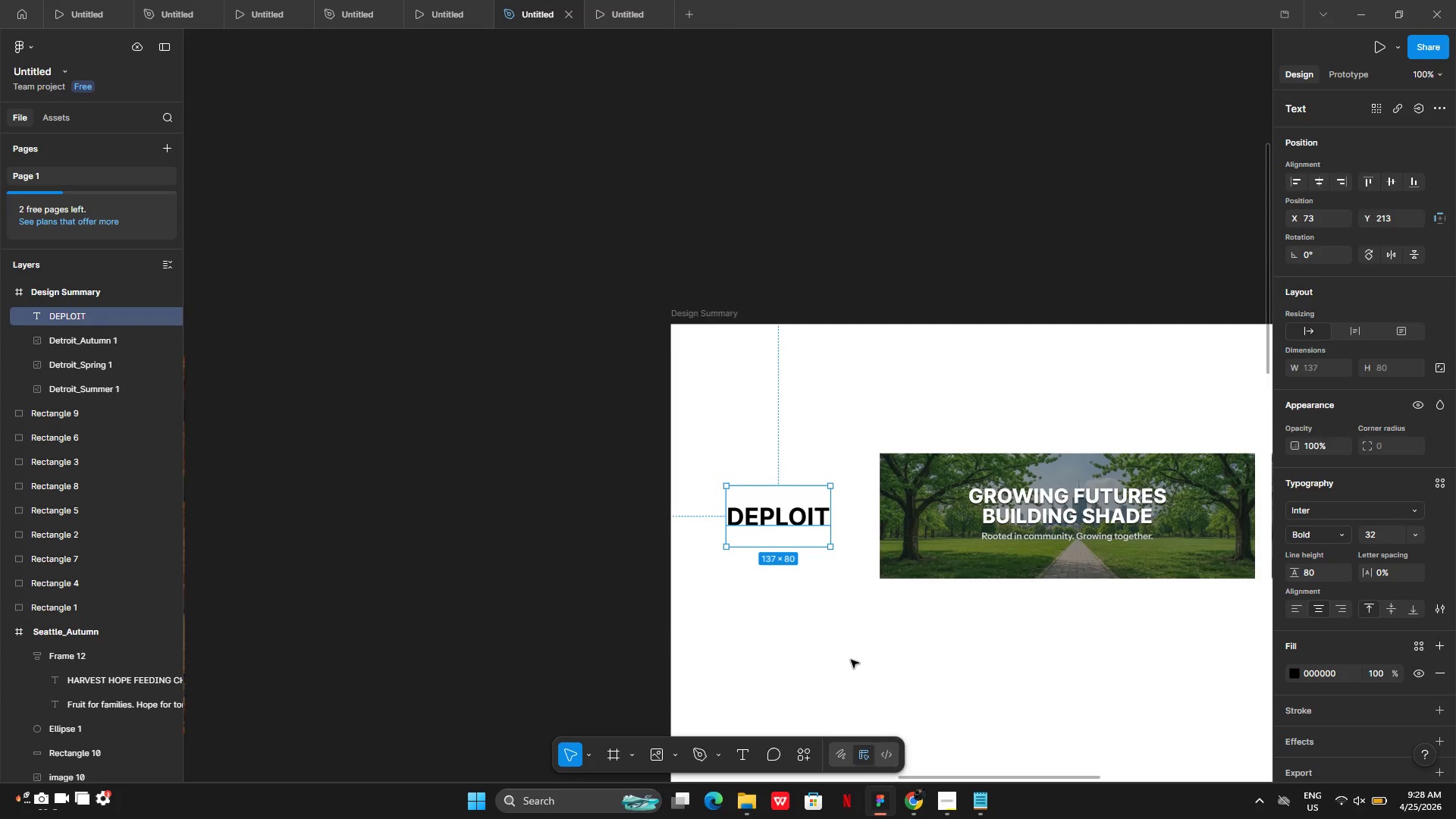 
left_click([851, 660])
 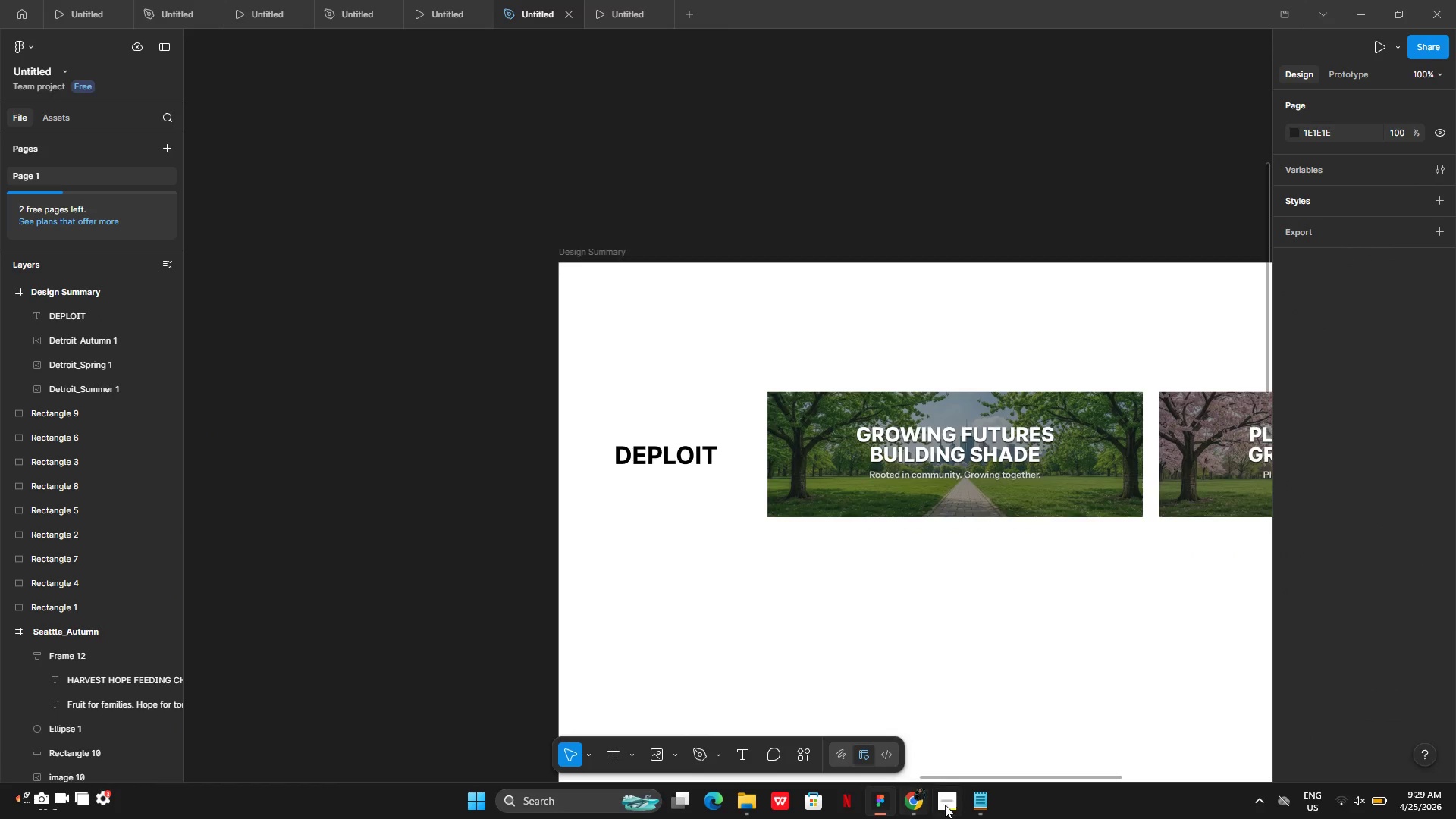 
left_click([946, 804])